 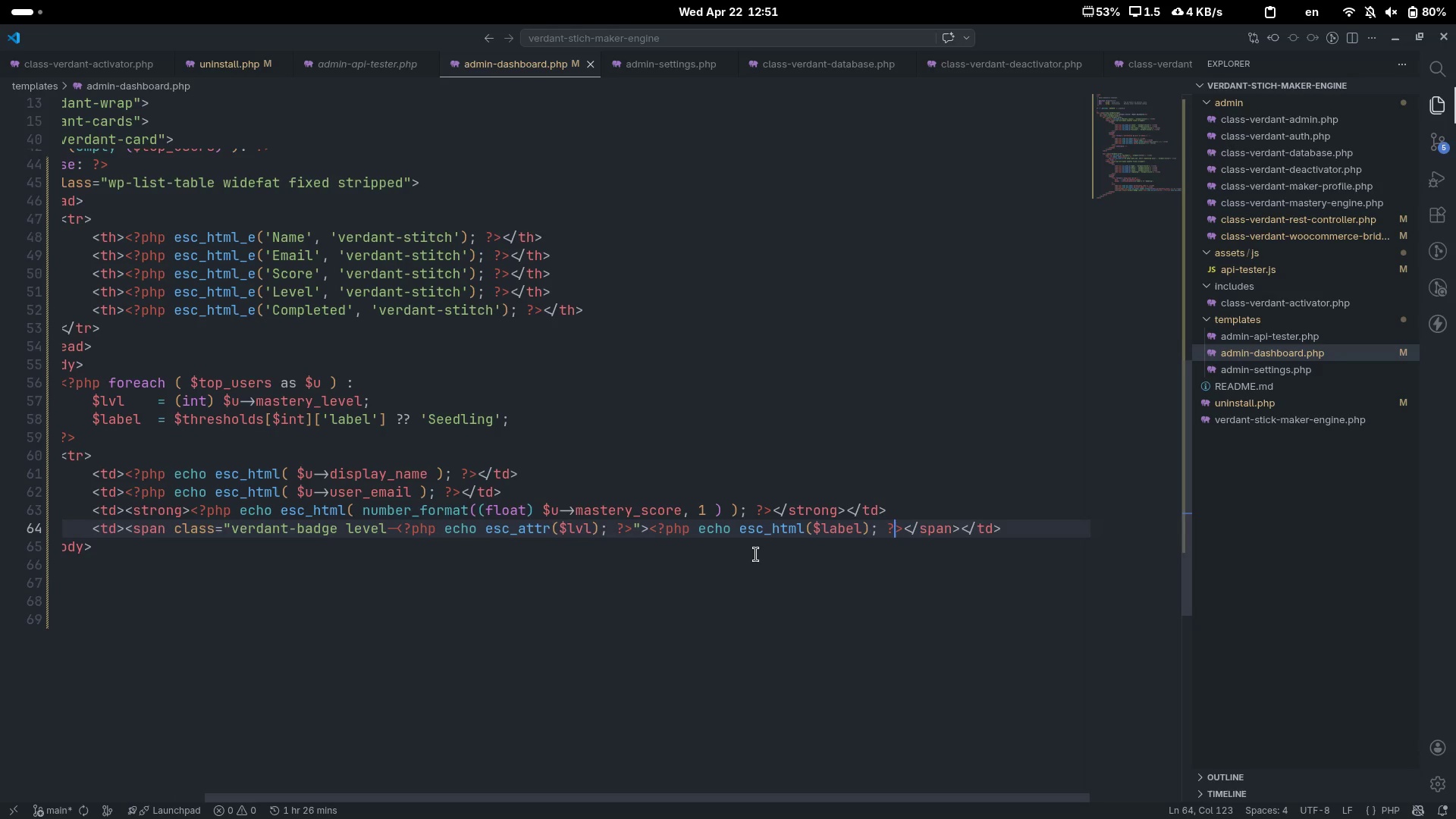 
left_click([1028, 532])
 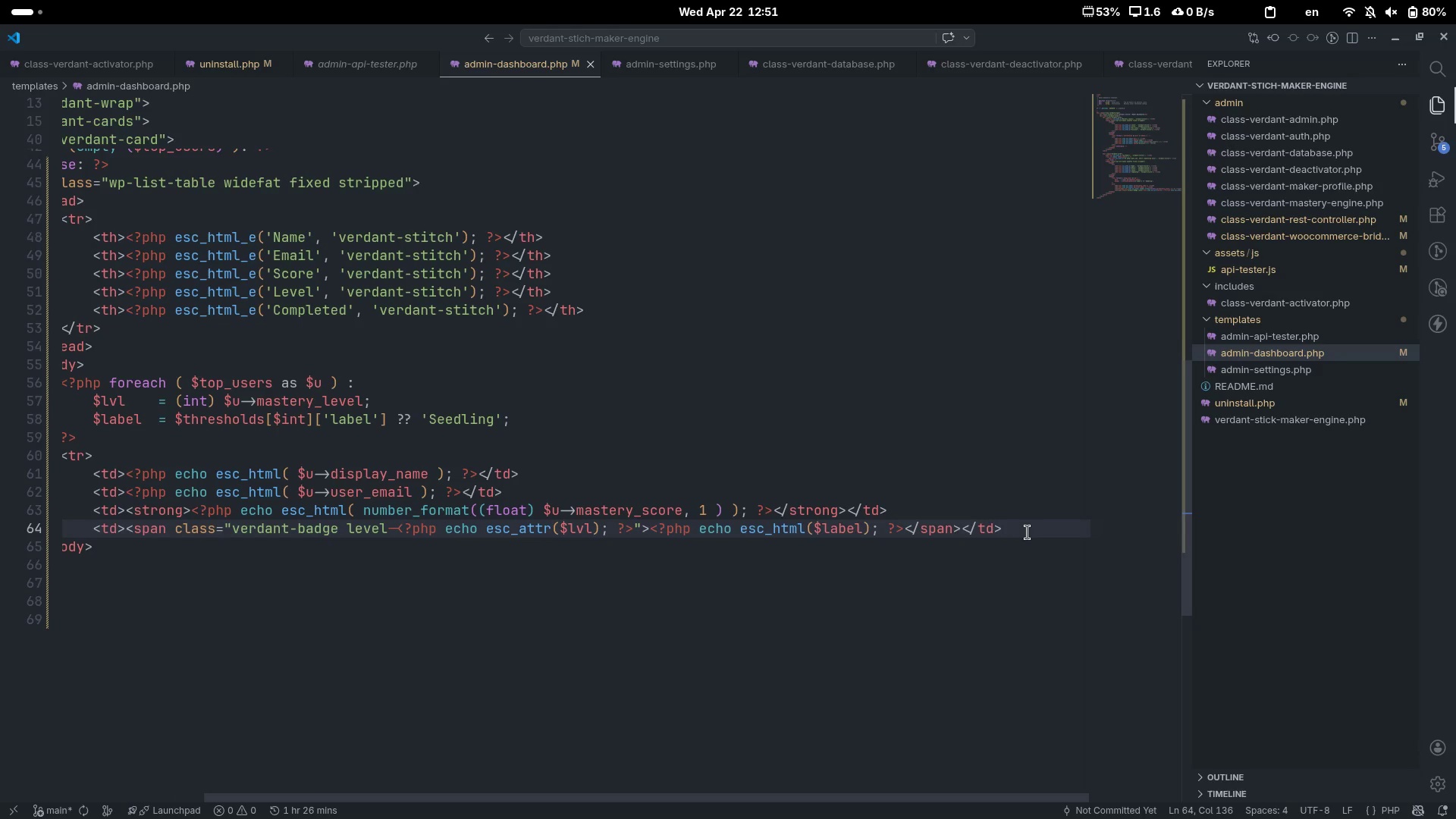 
key(Enter)
 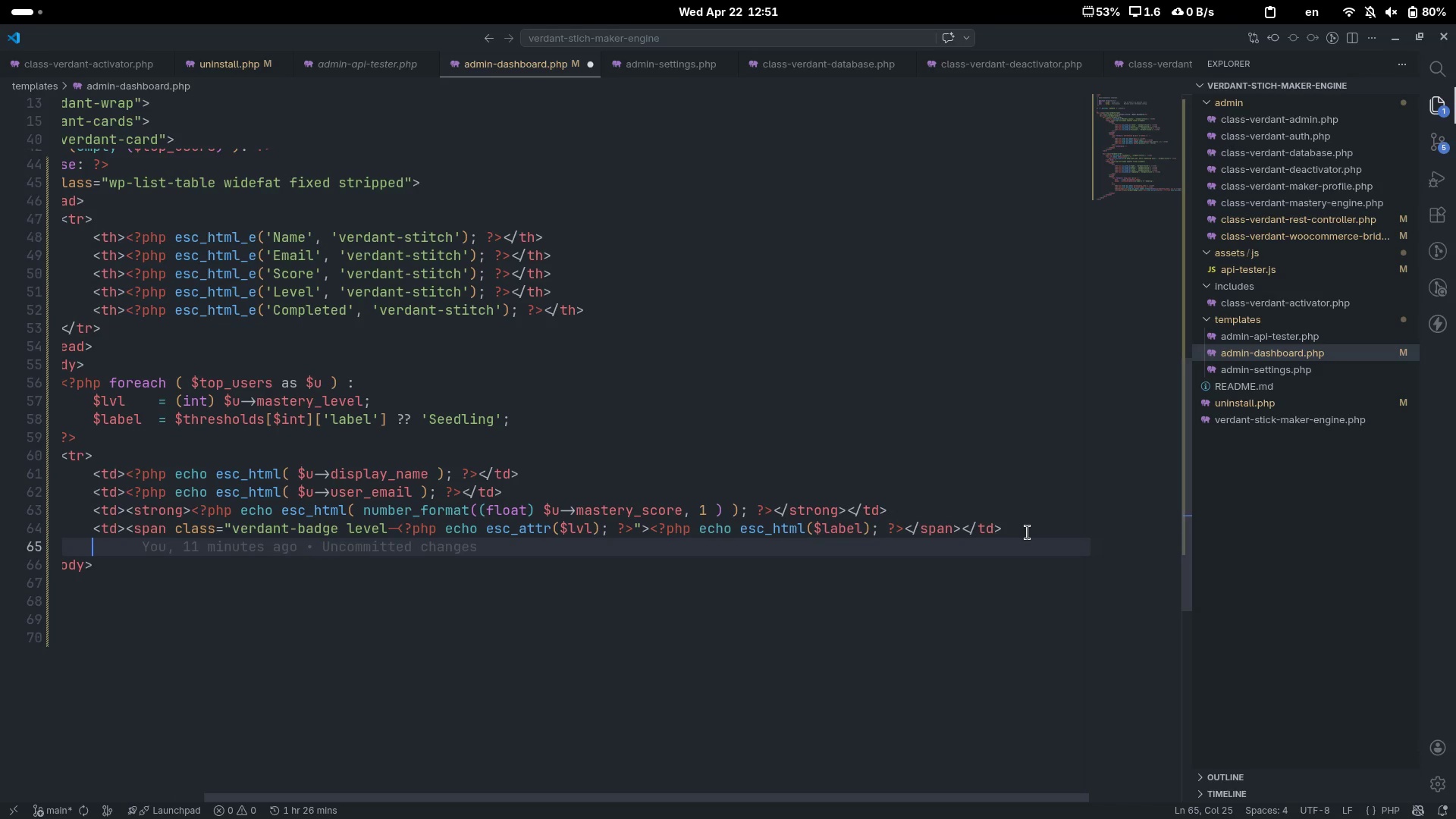 
scroll: coordinate [1028, 532], scroll_direction: up, amount: 11.0
 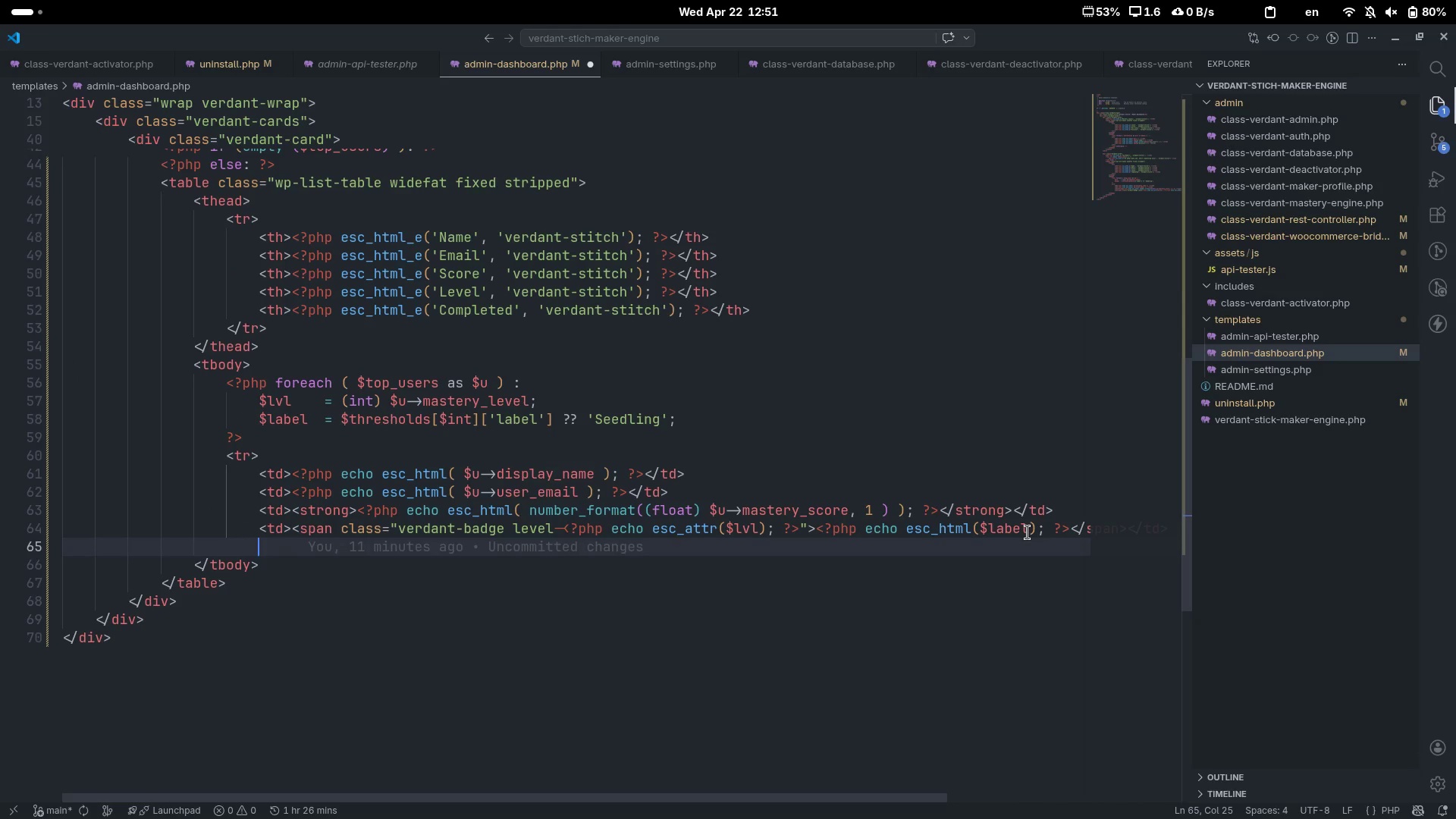 
key(Shift+Comma)
 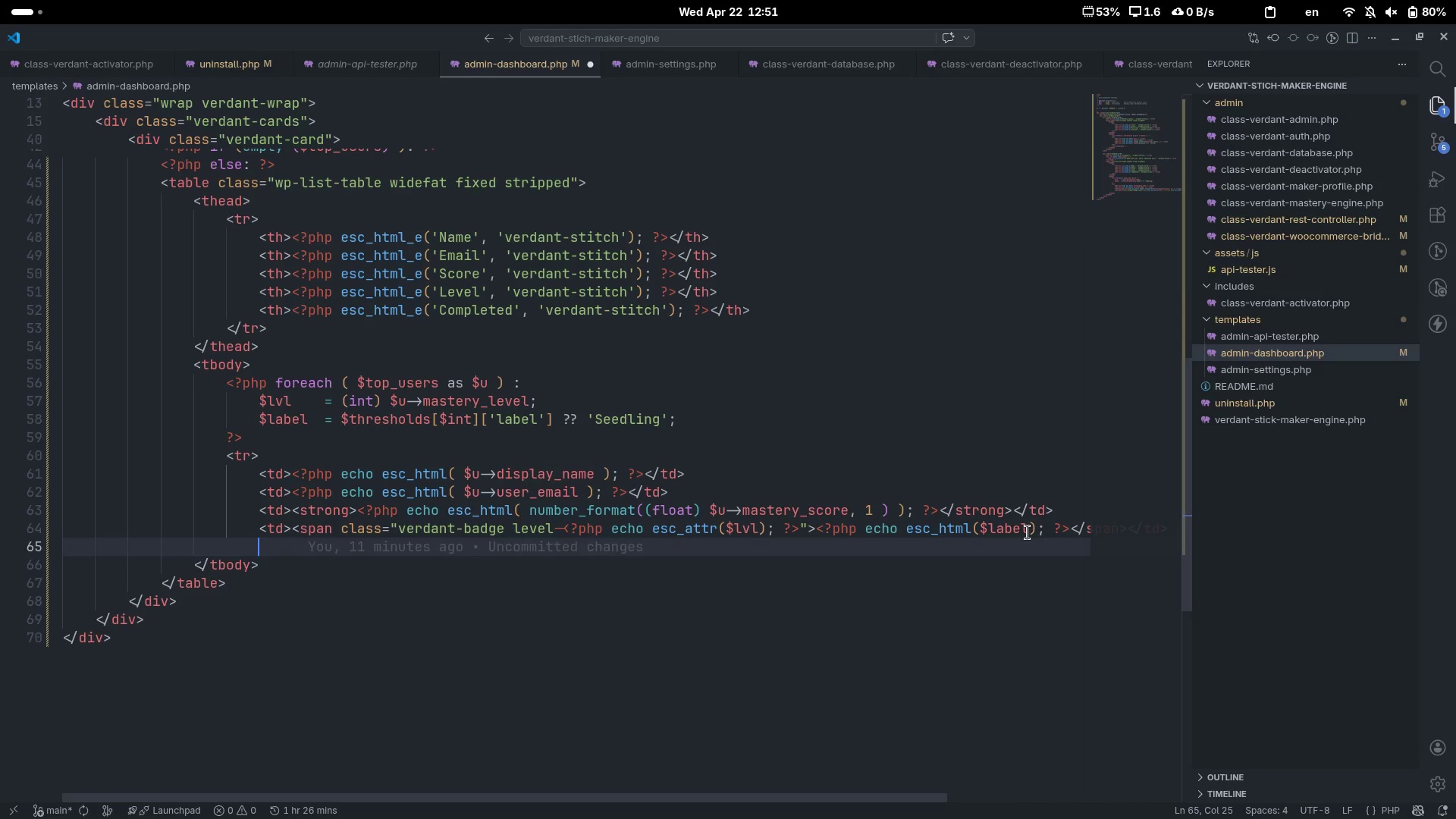 
key(Shift+Period)
 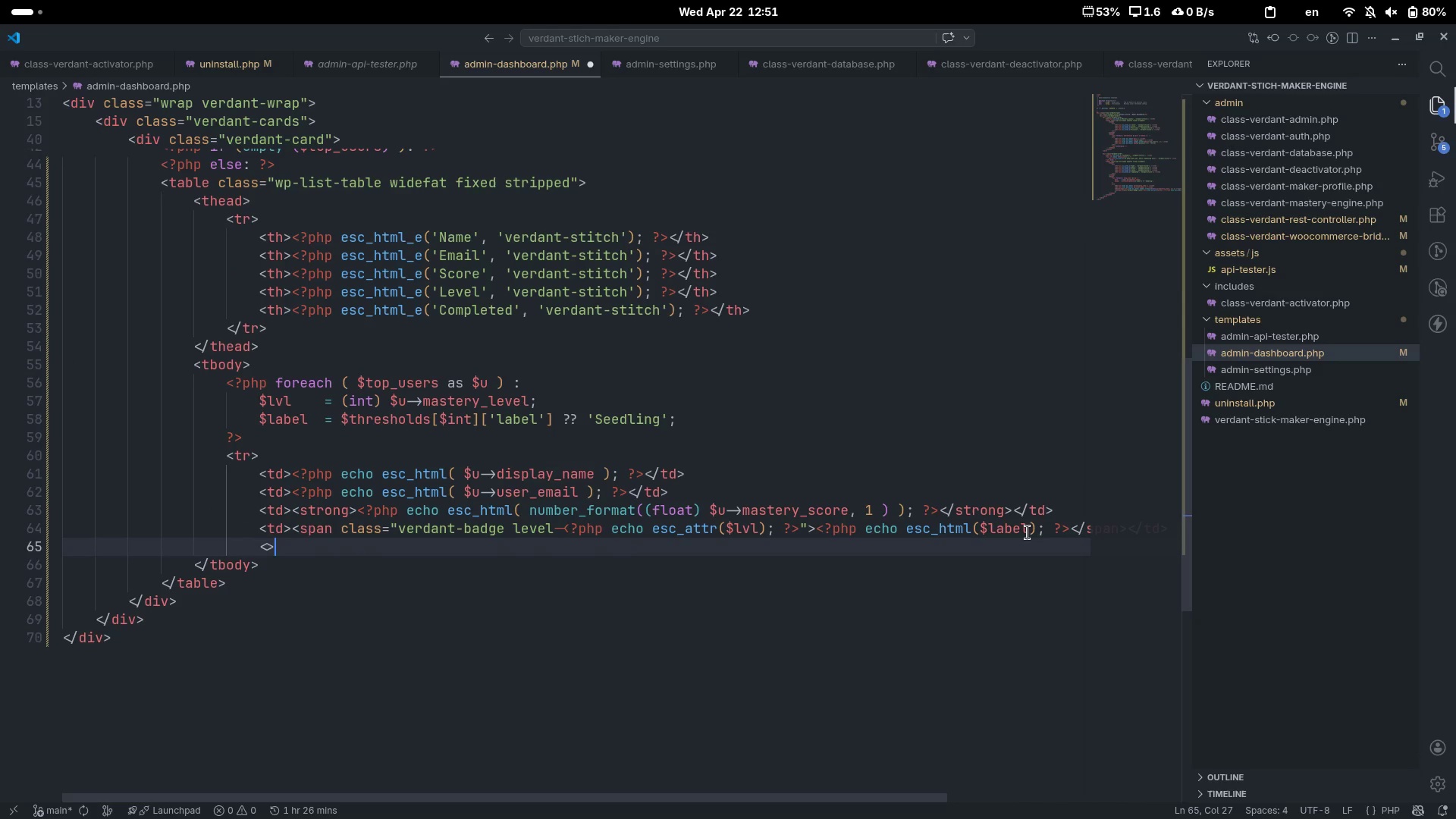 
key(ArrowLeft)
 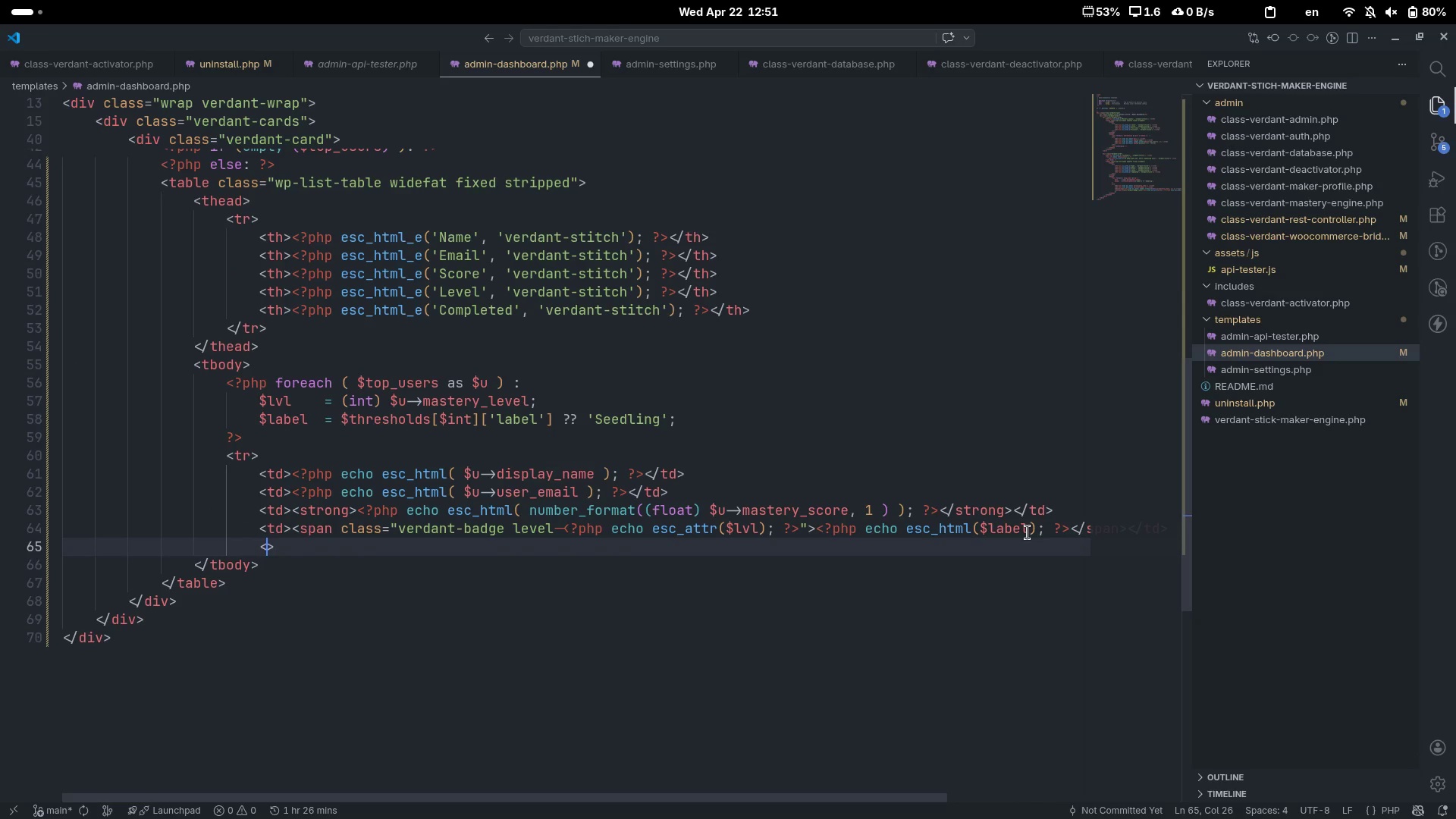 
key(ArrowRight)
 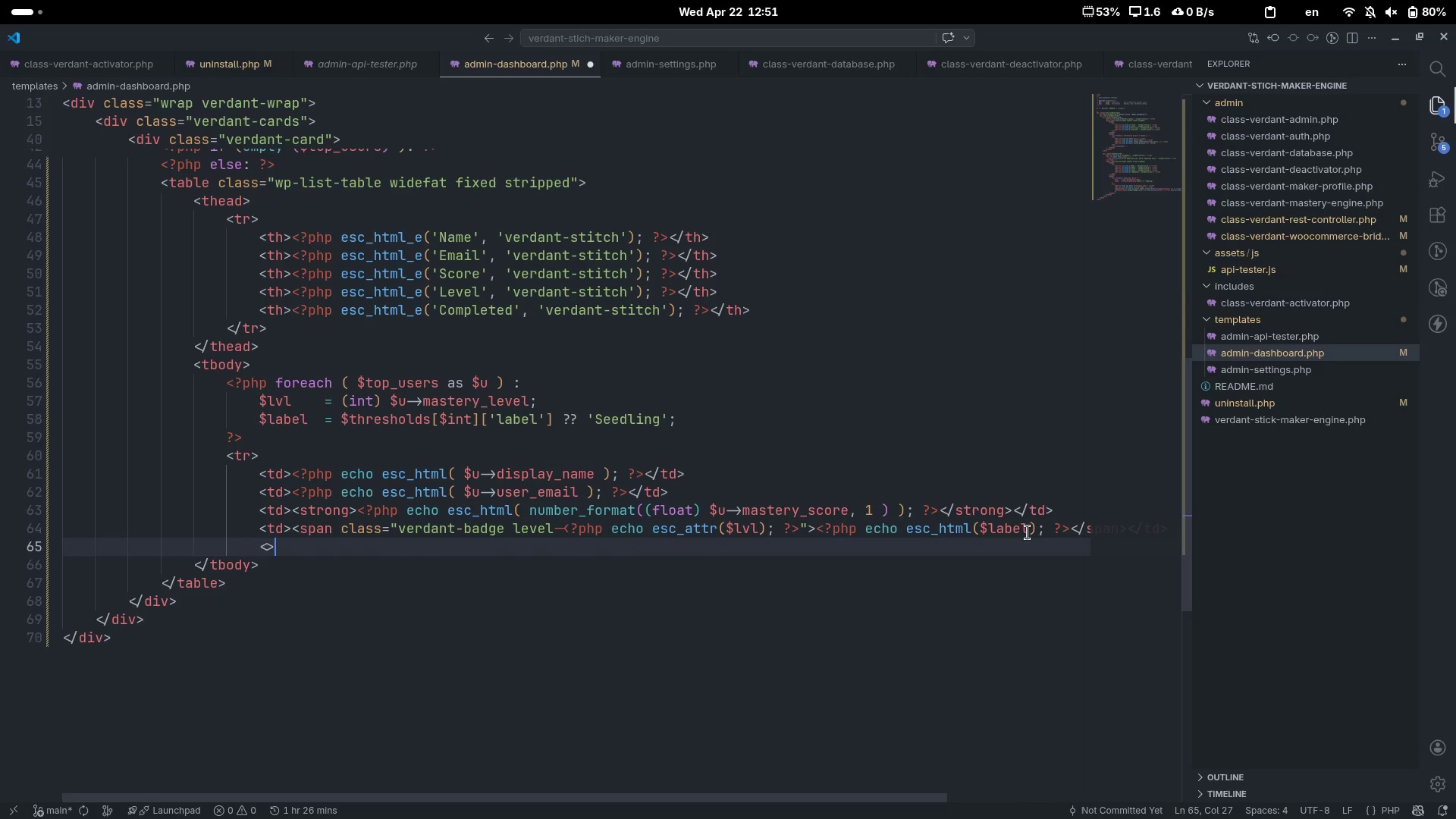 
key(Shift+ShiftLeft)
 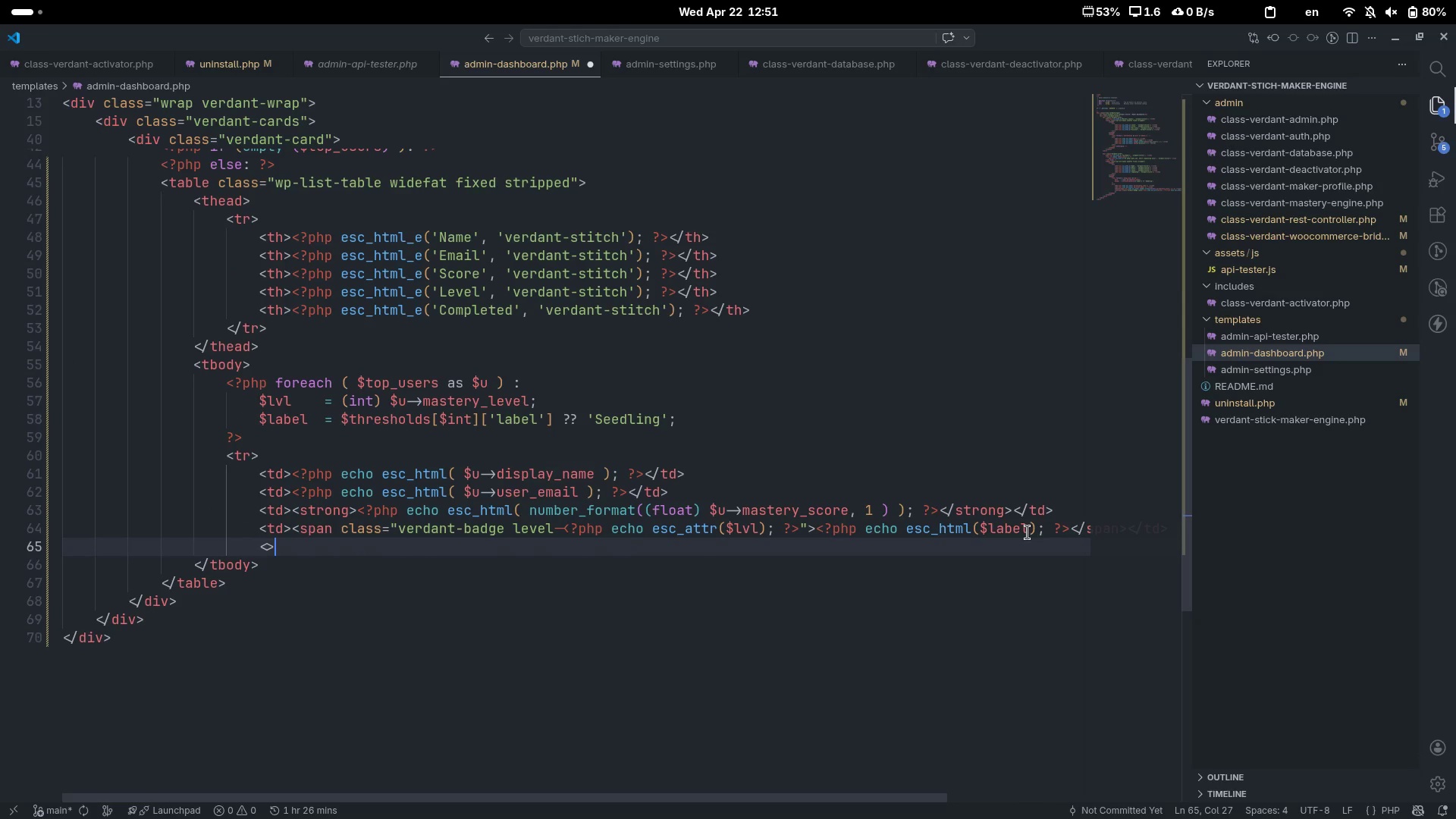 
key(Shift+Comma)
 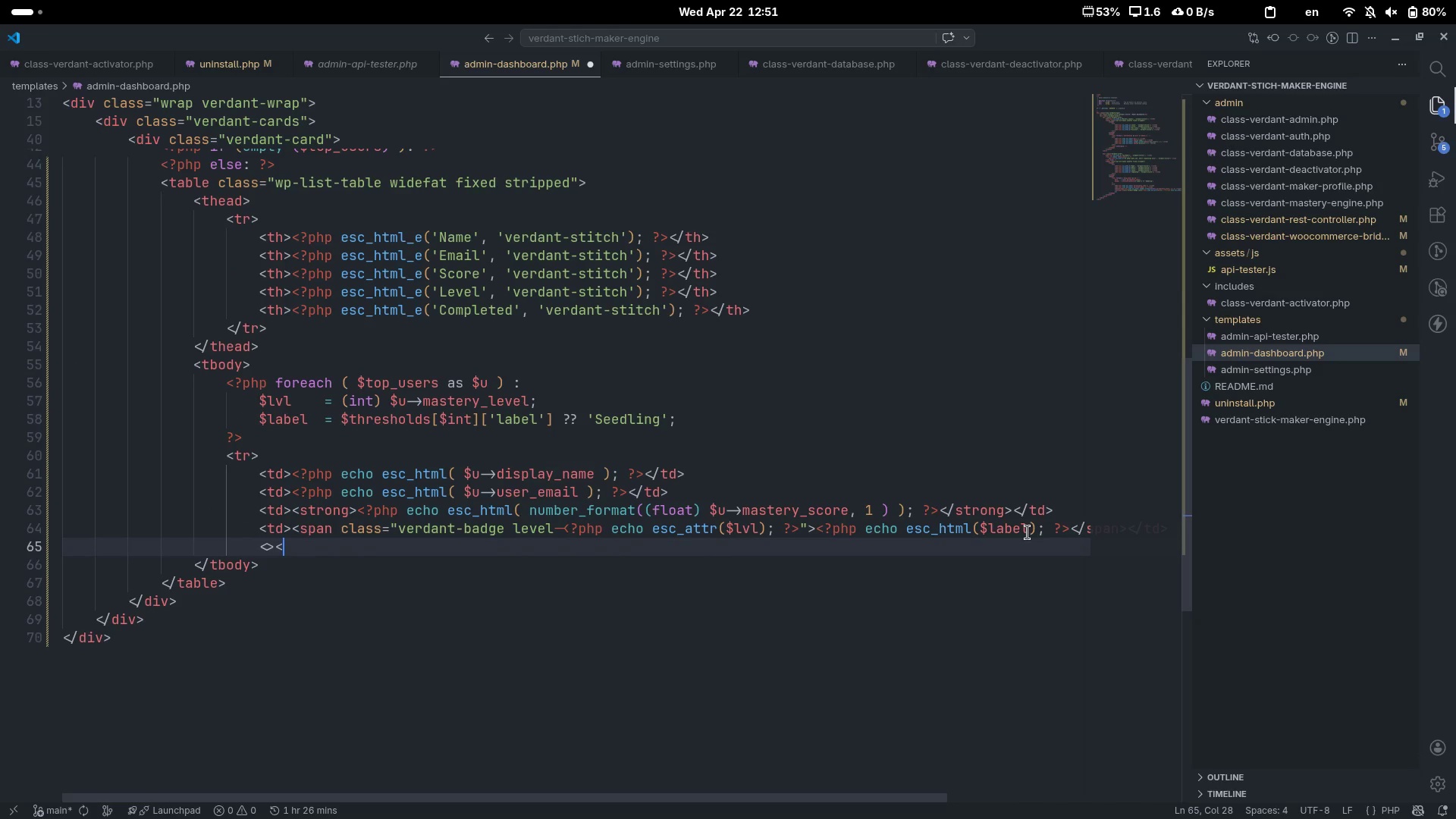 
key(Shift+ShiftLeft)
 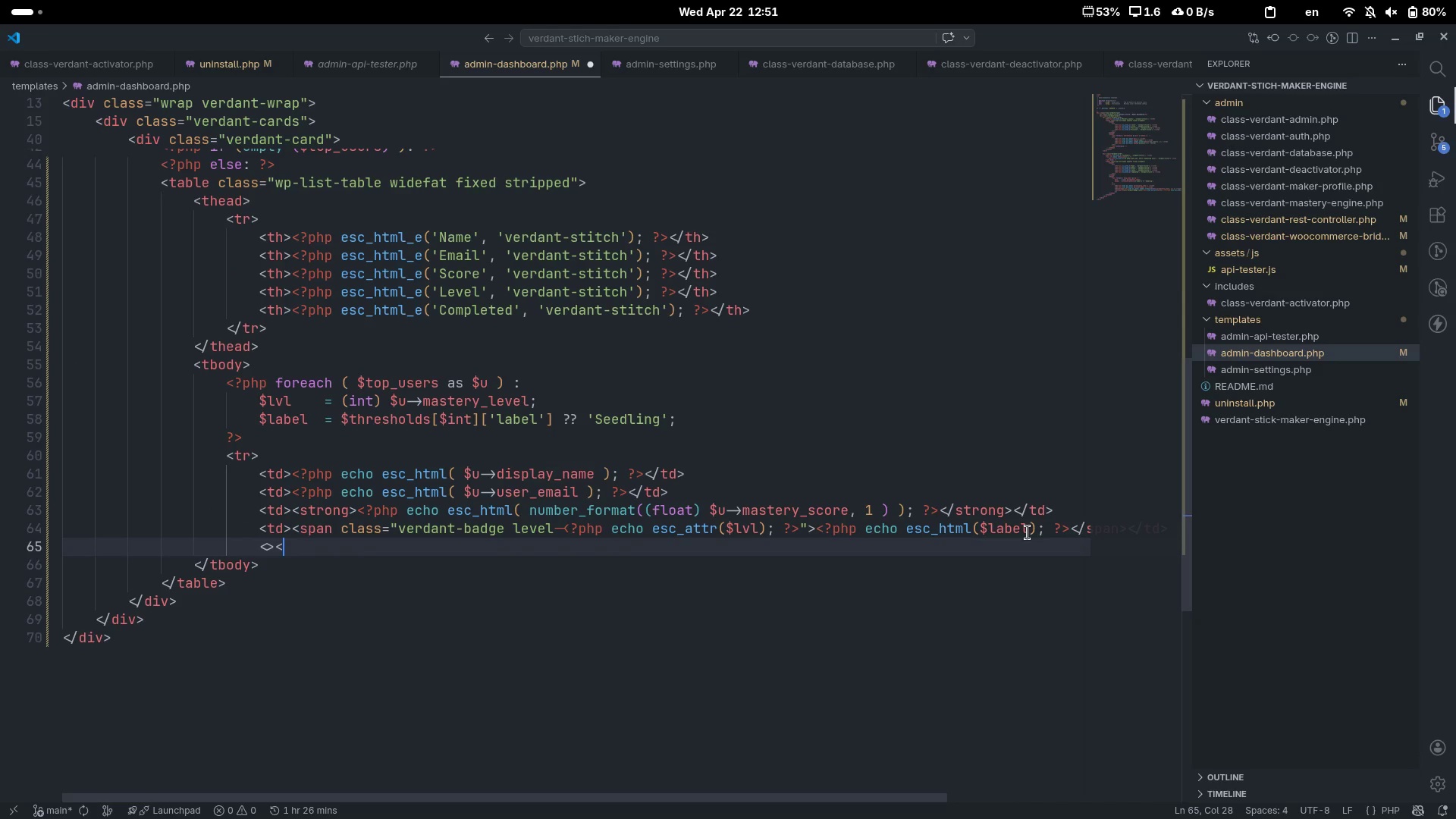 
key(Shift+Period)
 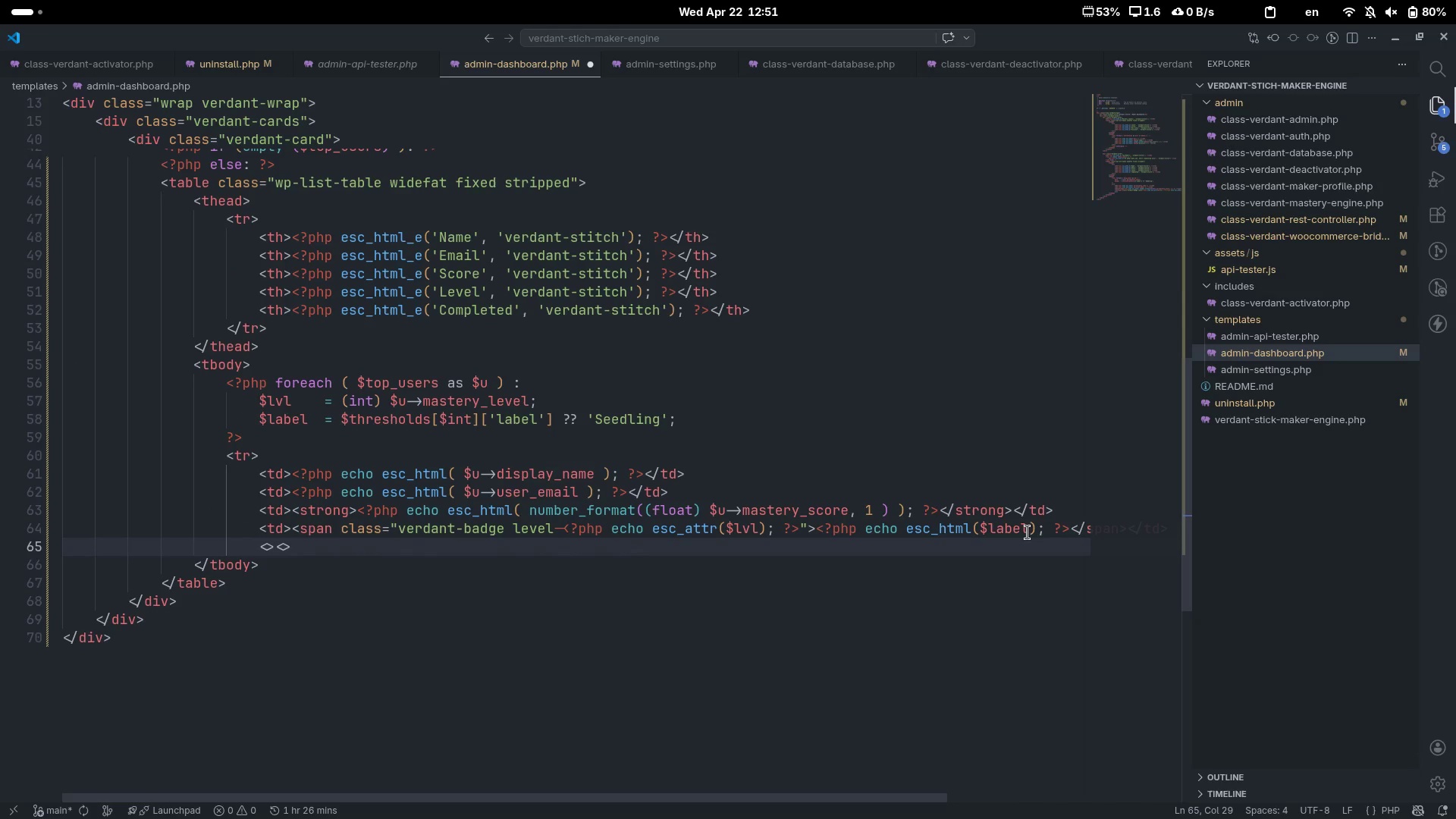 
key(ArrowLeft)
 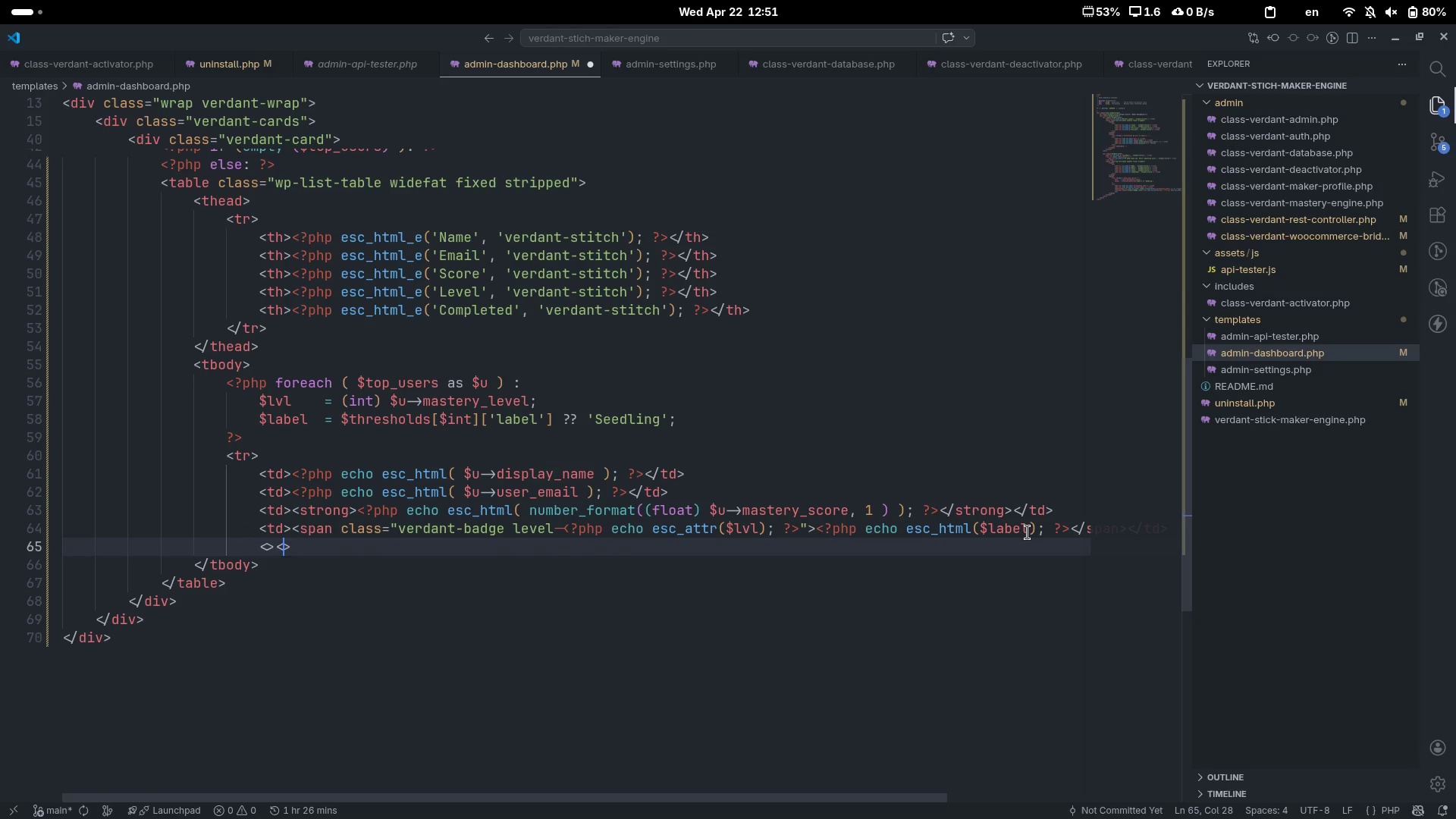 
type(/d)
key(Backspace)
type(td)
 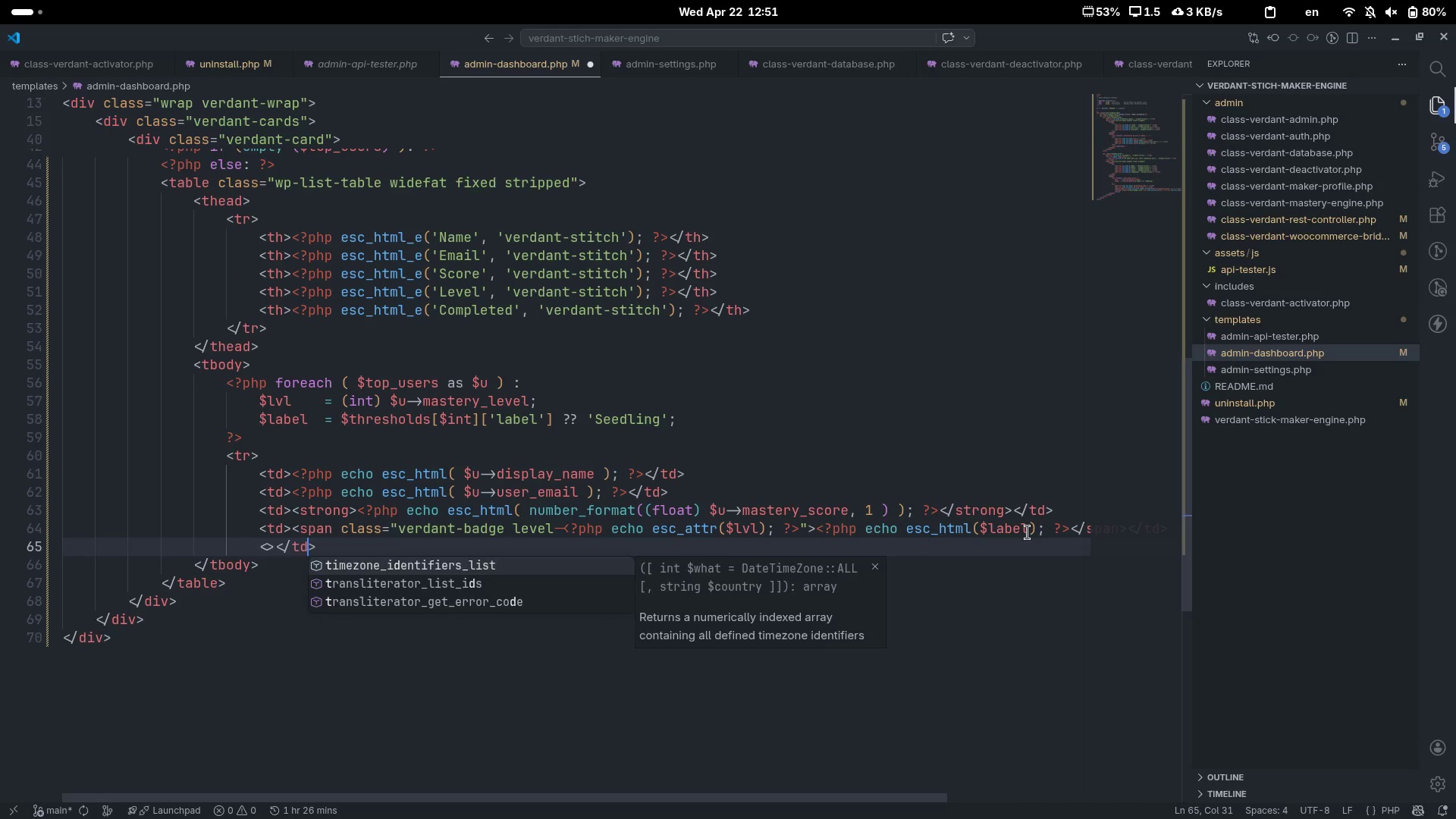 
key(Control+ArrowLeft)
 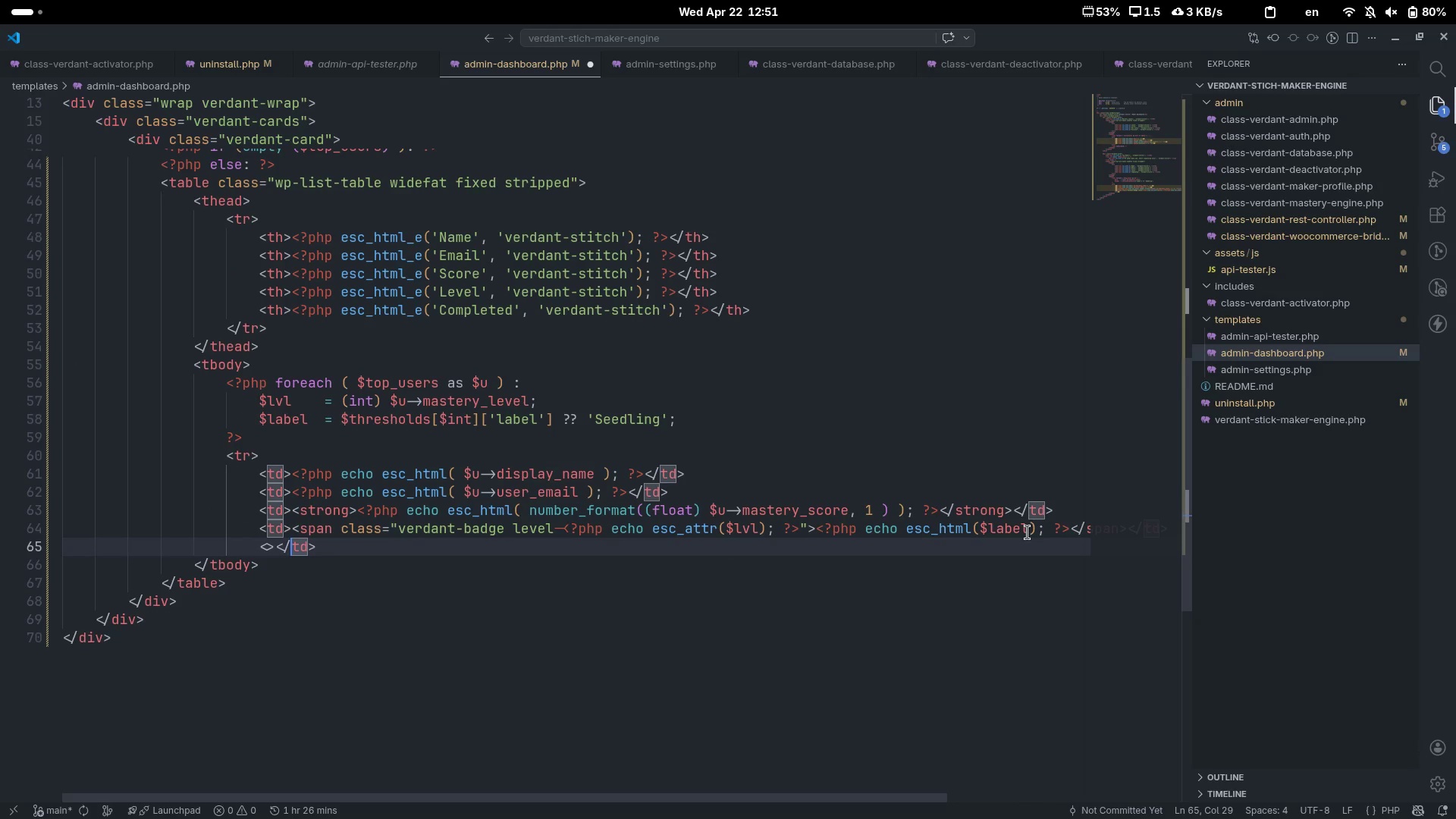 
key(ArrowLeft)
 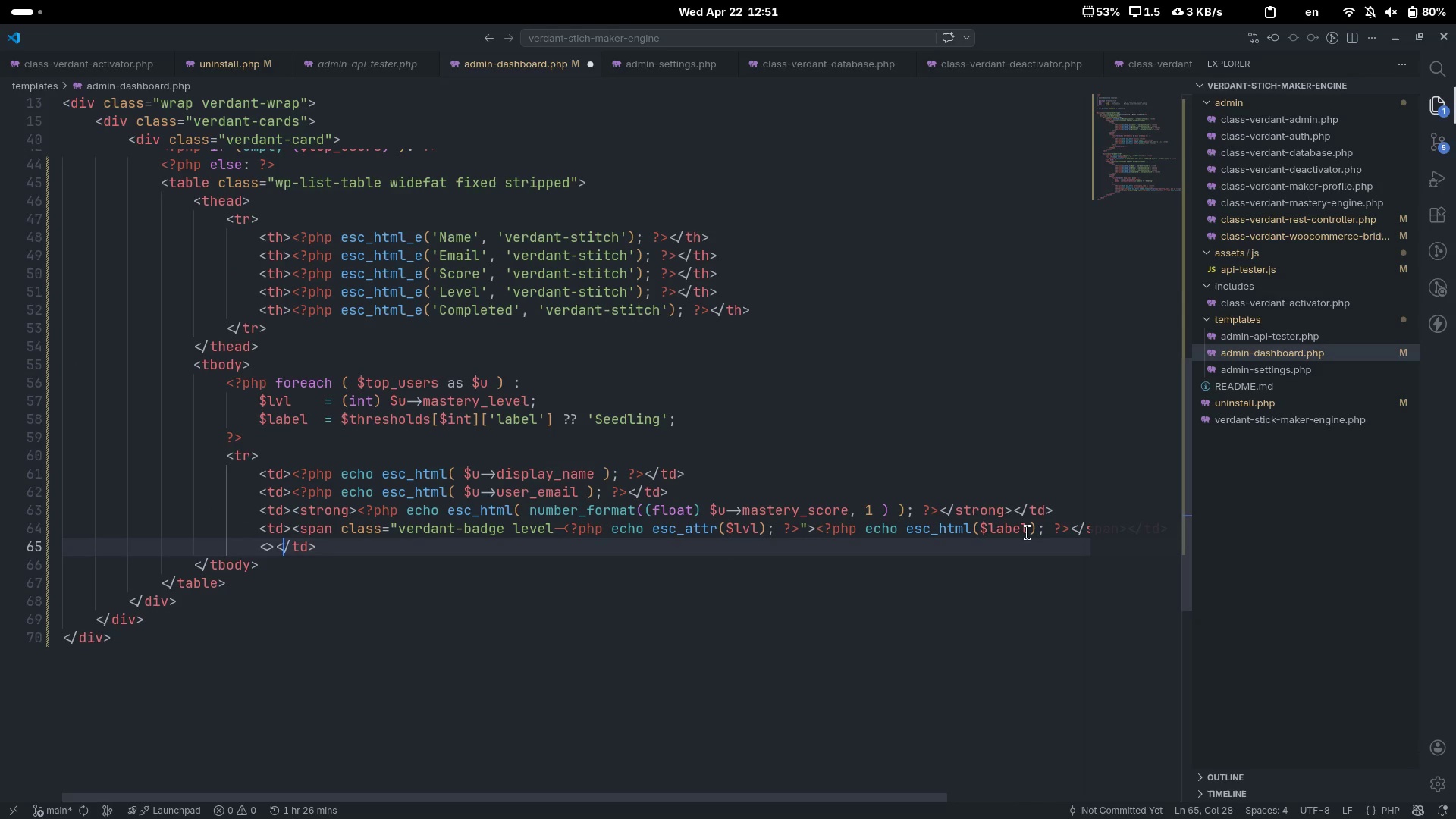 
key(ArrowLeft)
 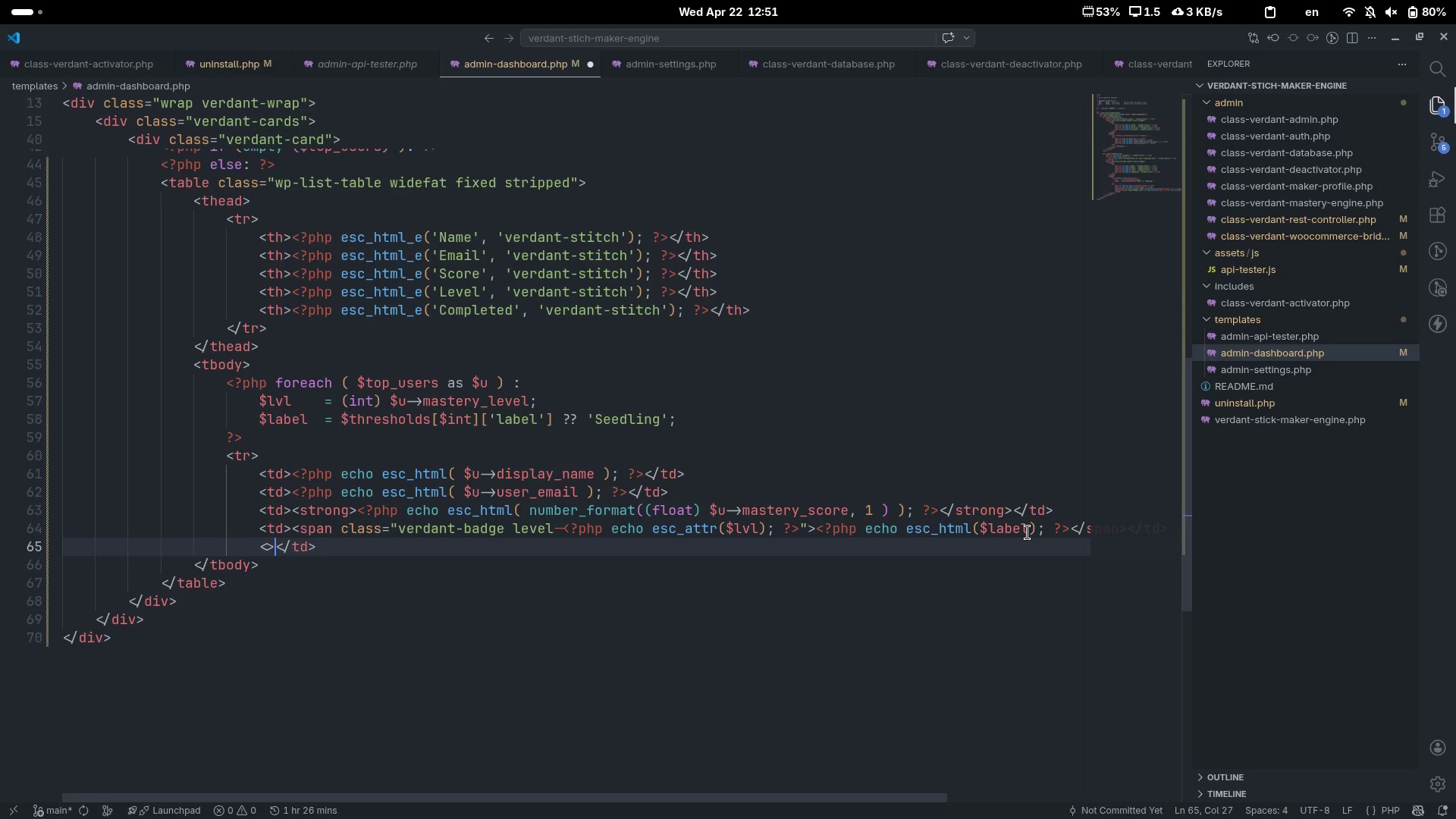 
key(ArrowLeft)
 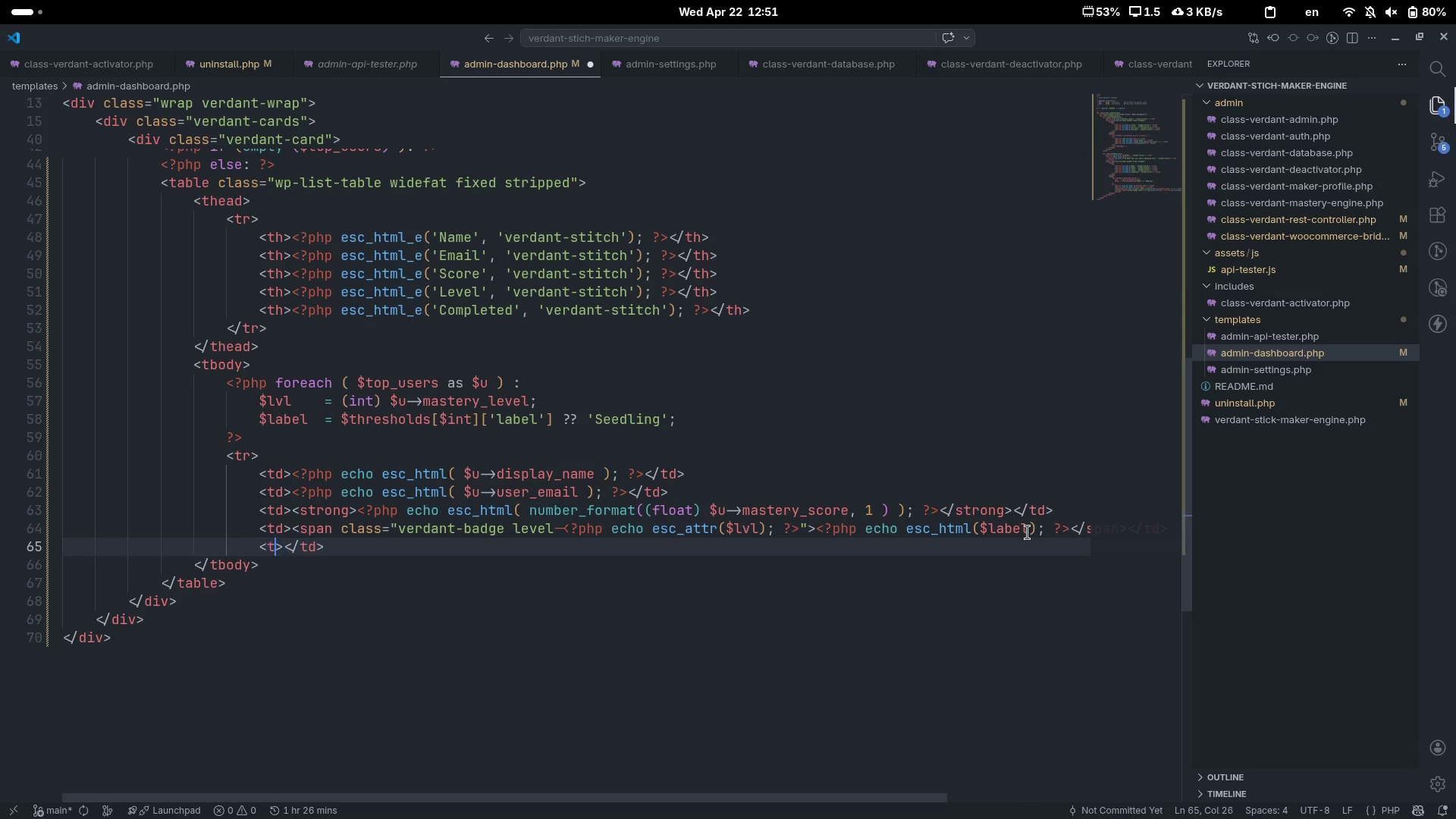 
type(td)
 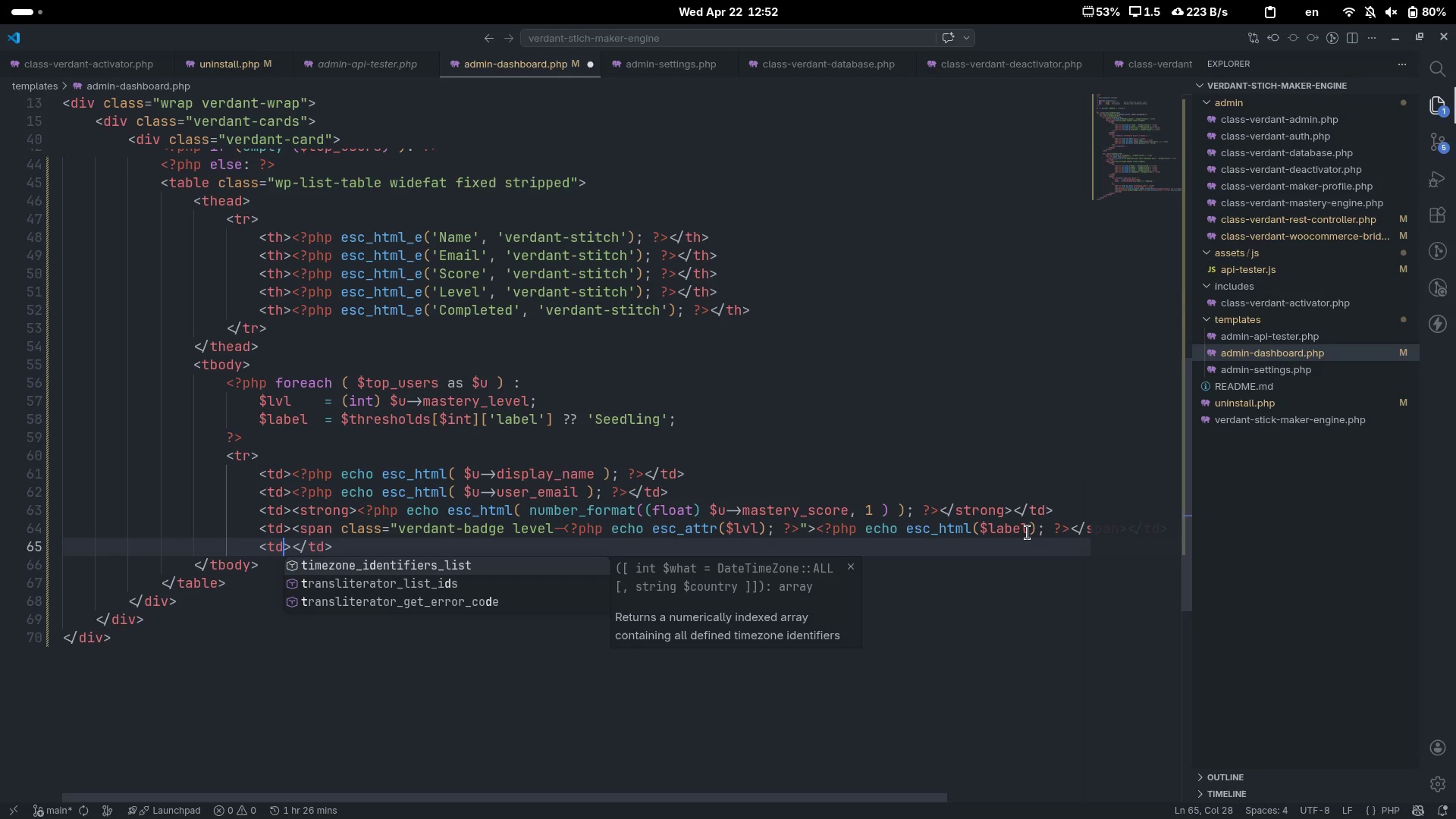 
wait(6.74)
 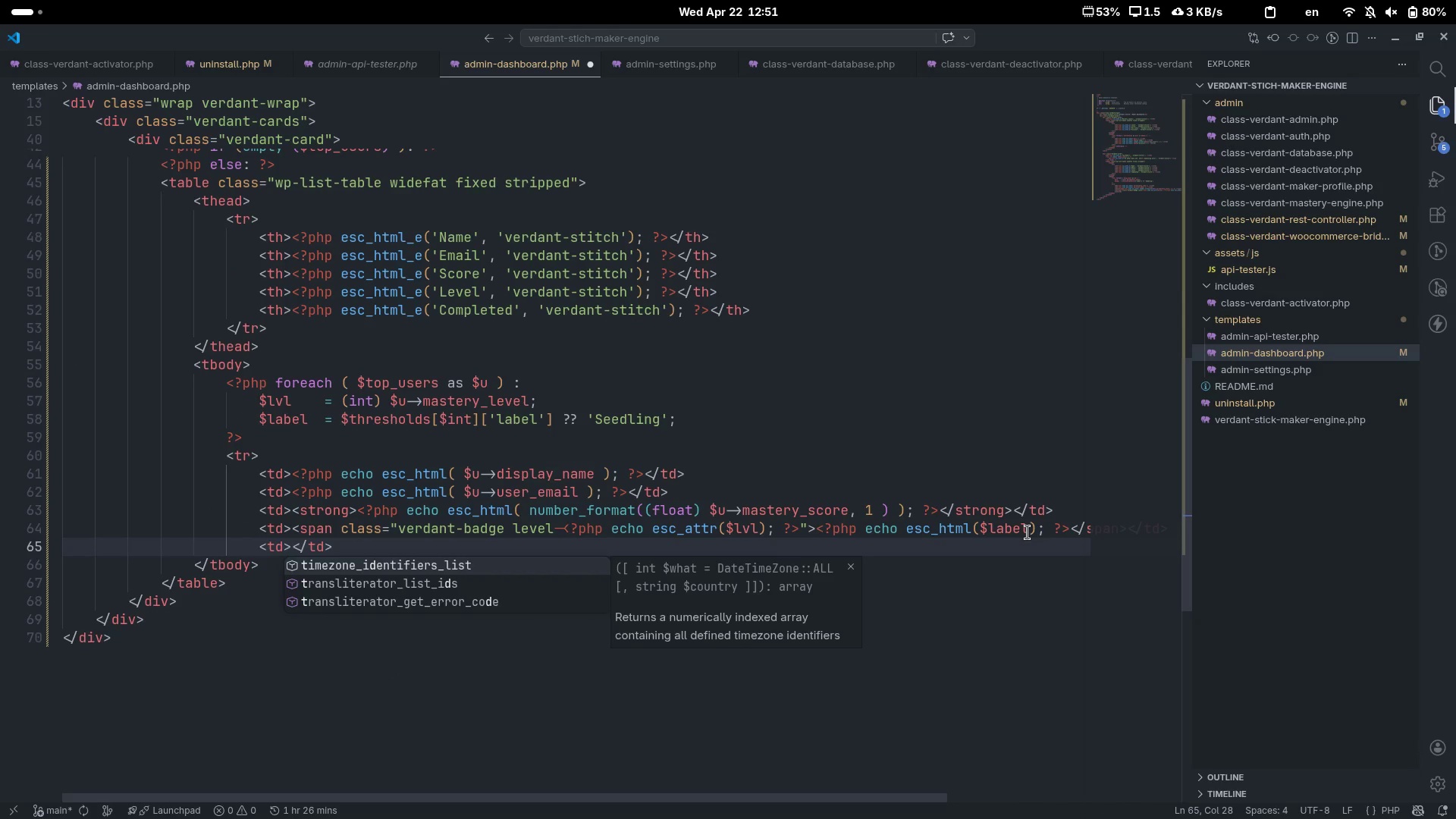 
key(ArrowRight)
 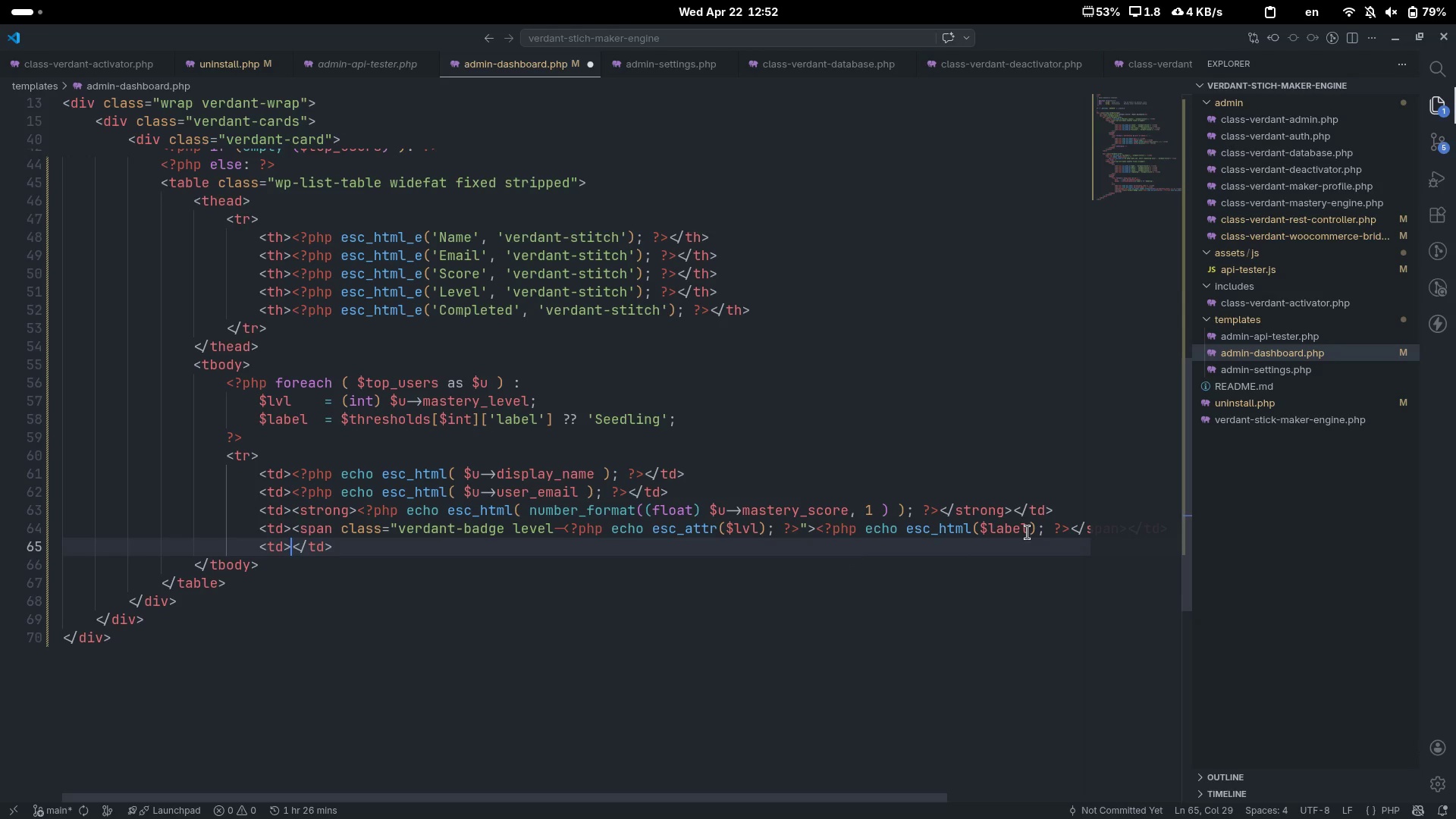 
key(Shift+Comma)
 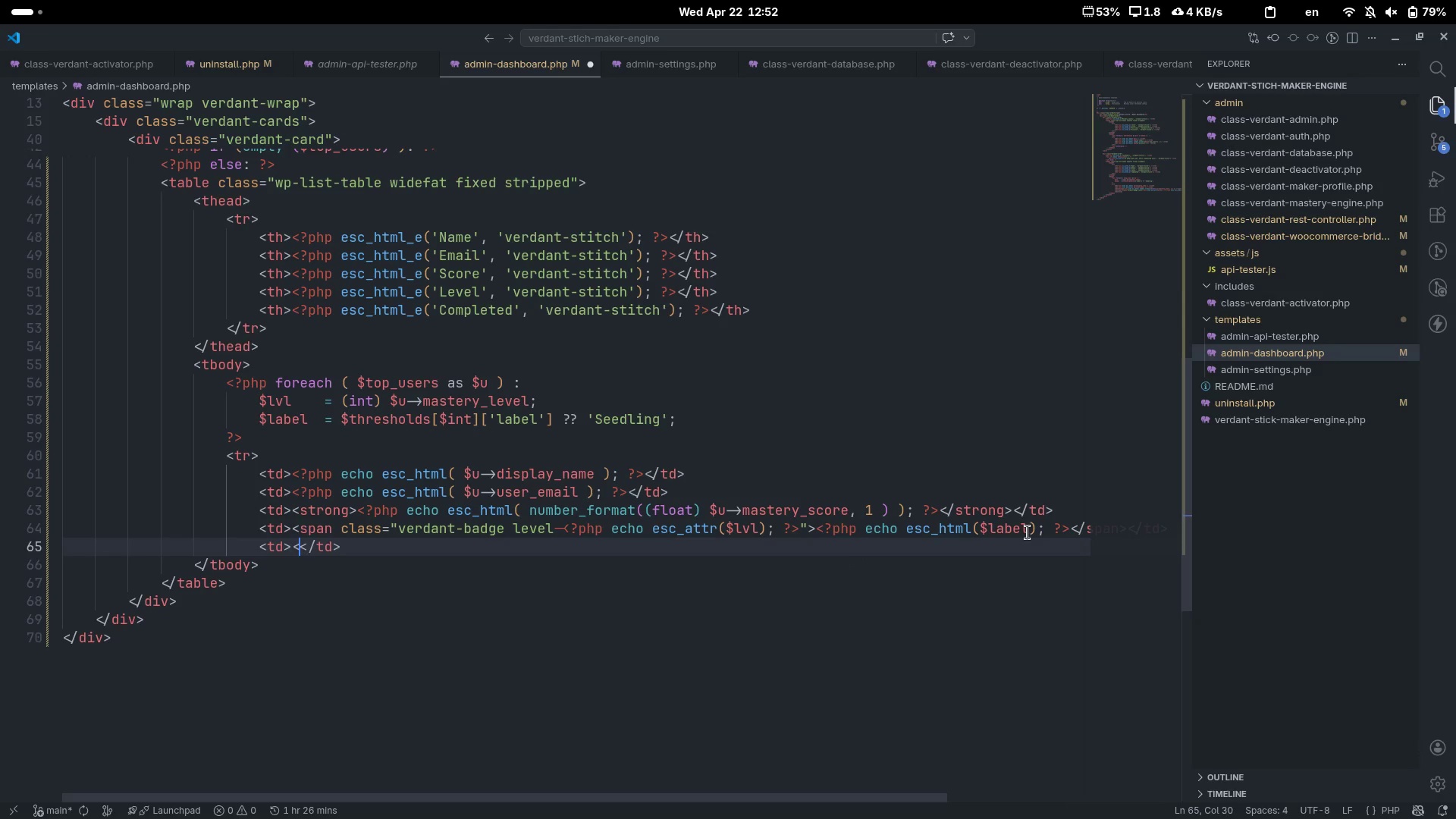 
key(Shift+Slash)
 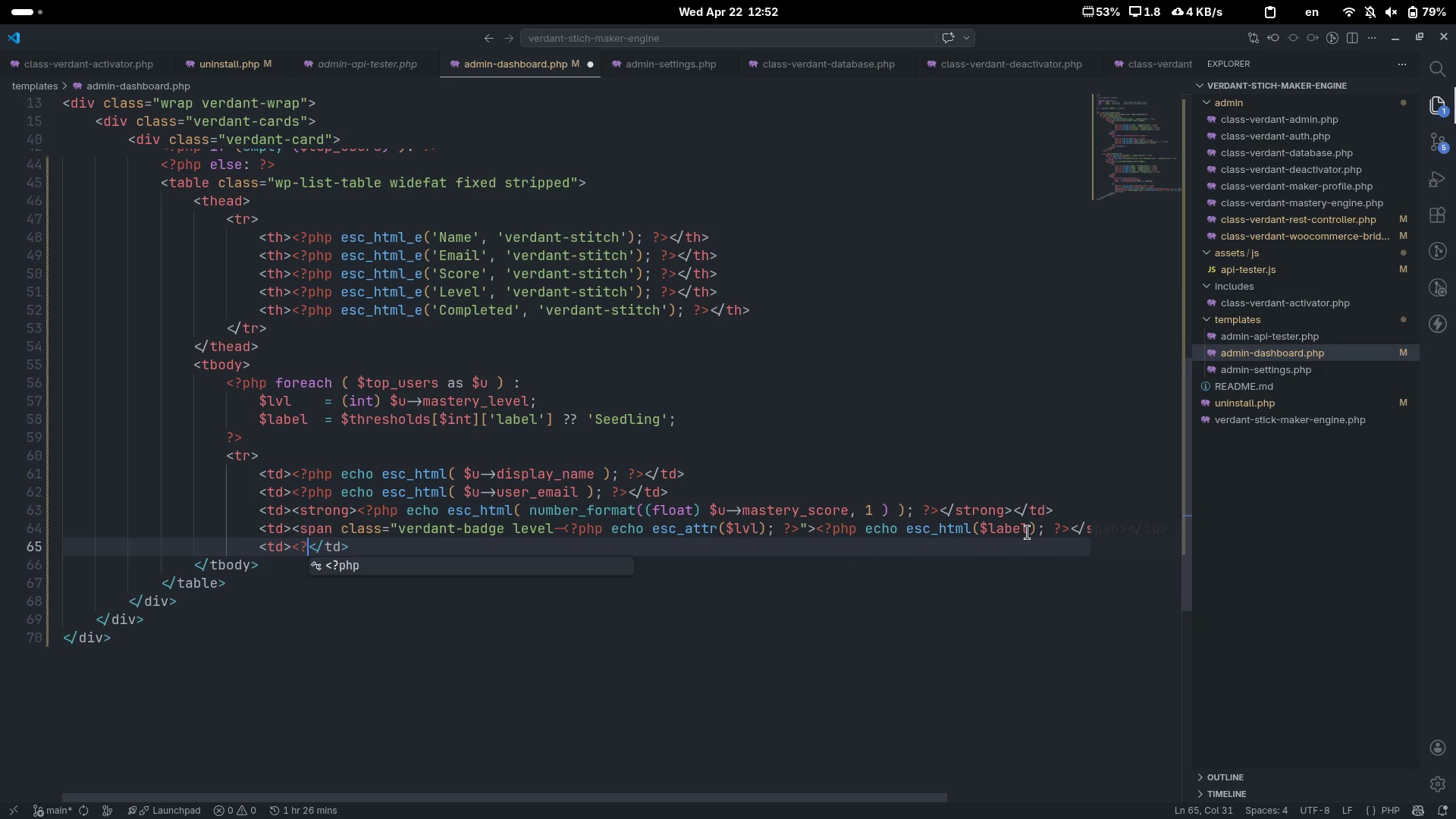 
key(Tab)
 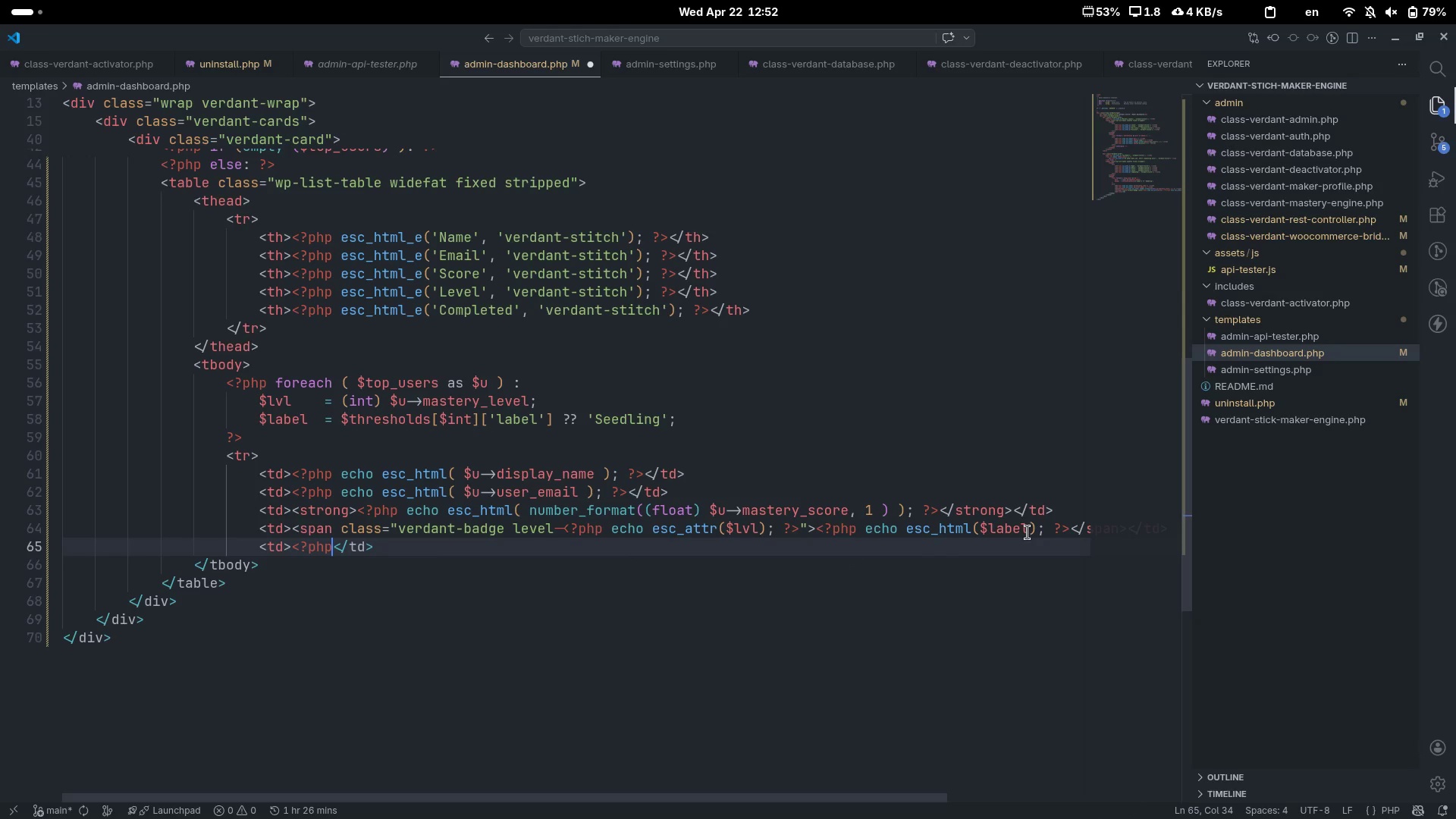 
key(Space)
 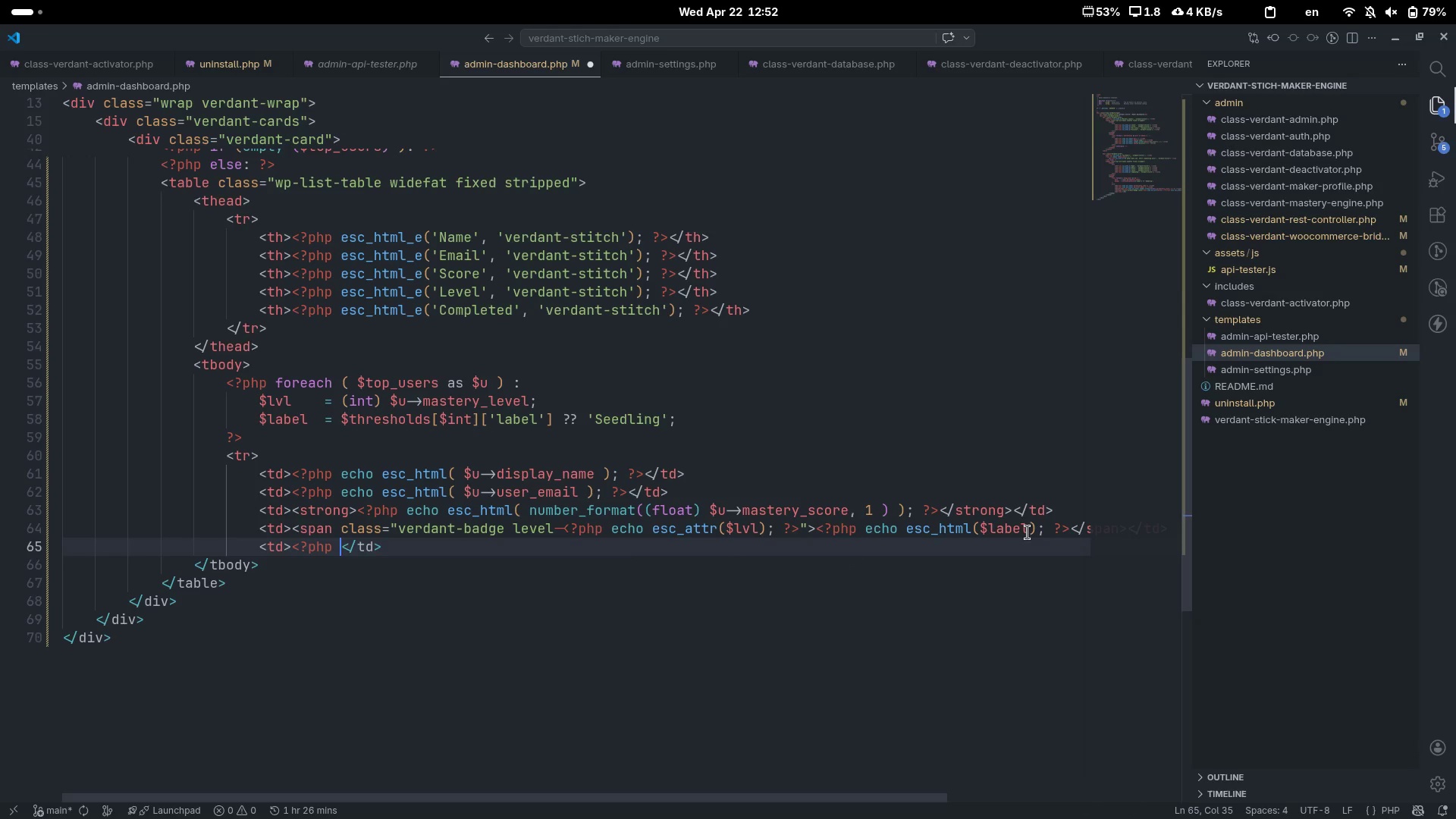 
key(Shift+Slash)
 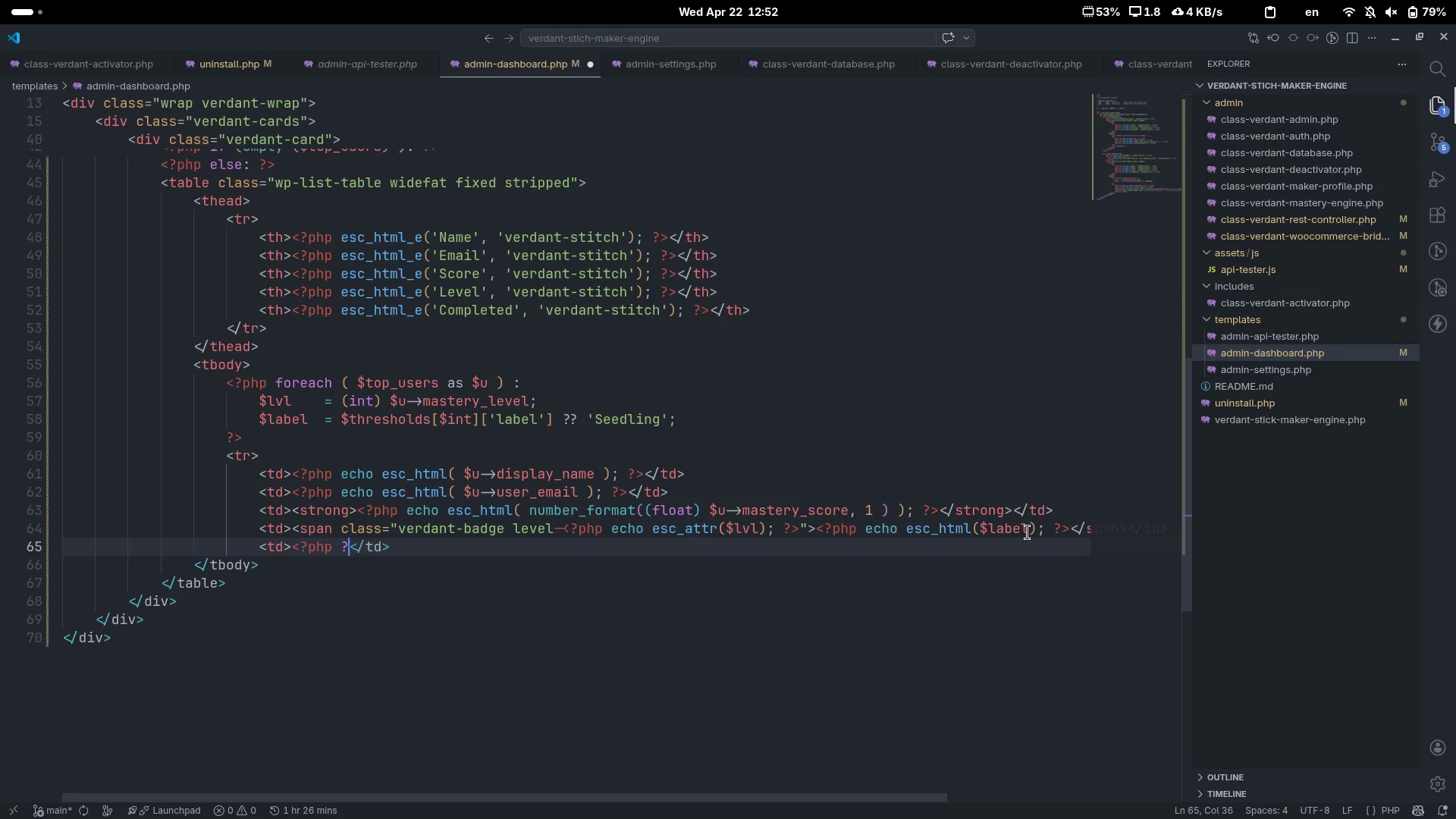 
key(Shift+Period)
 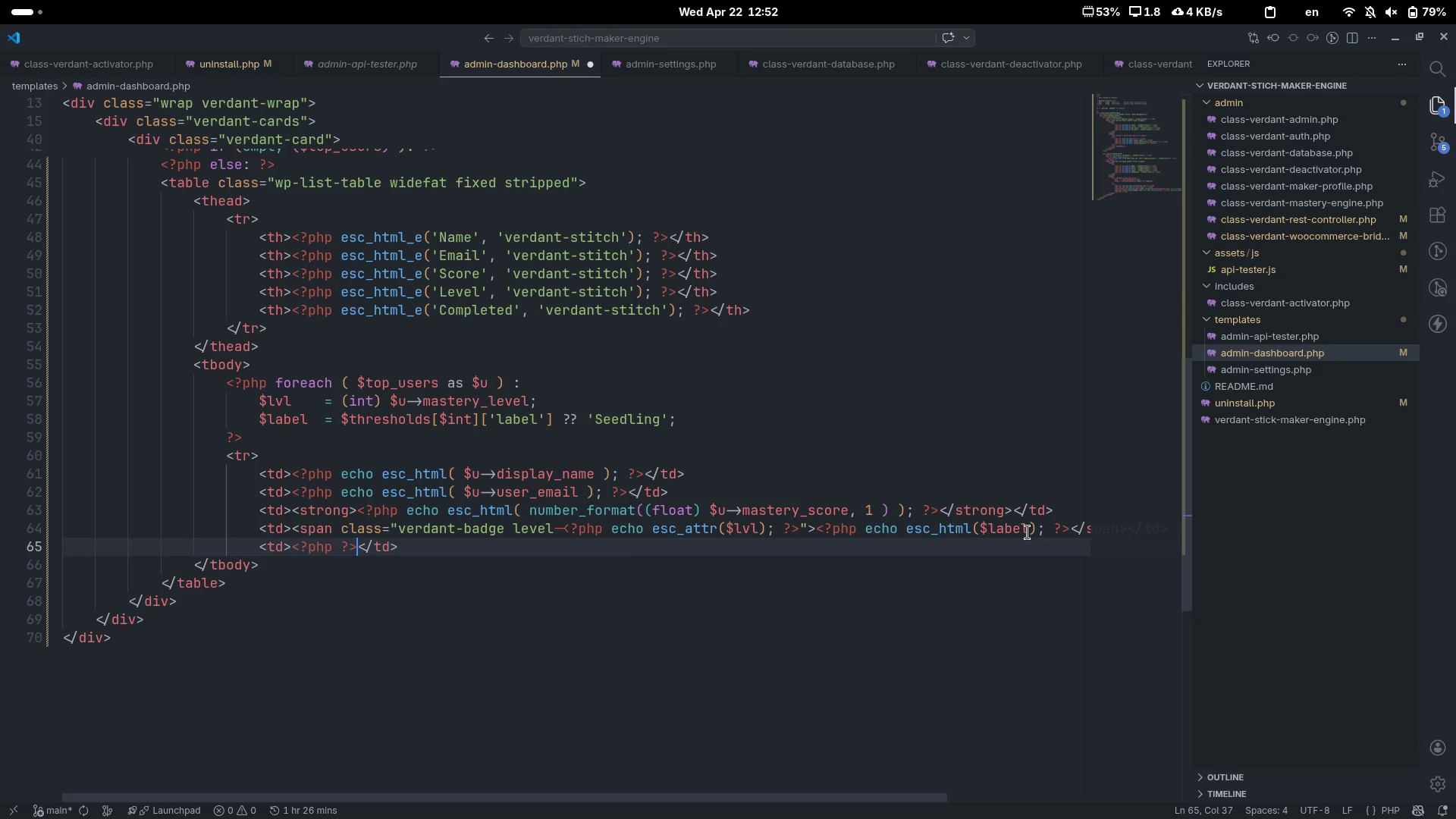 
key(ArrowLeft)
 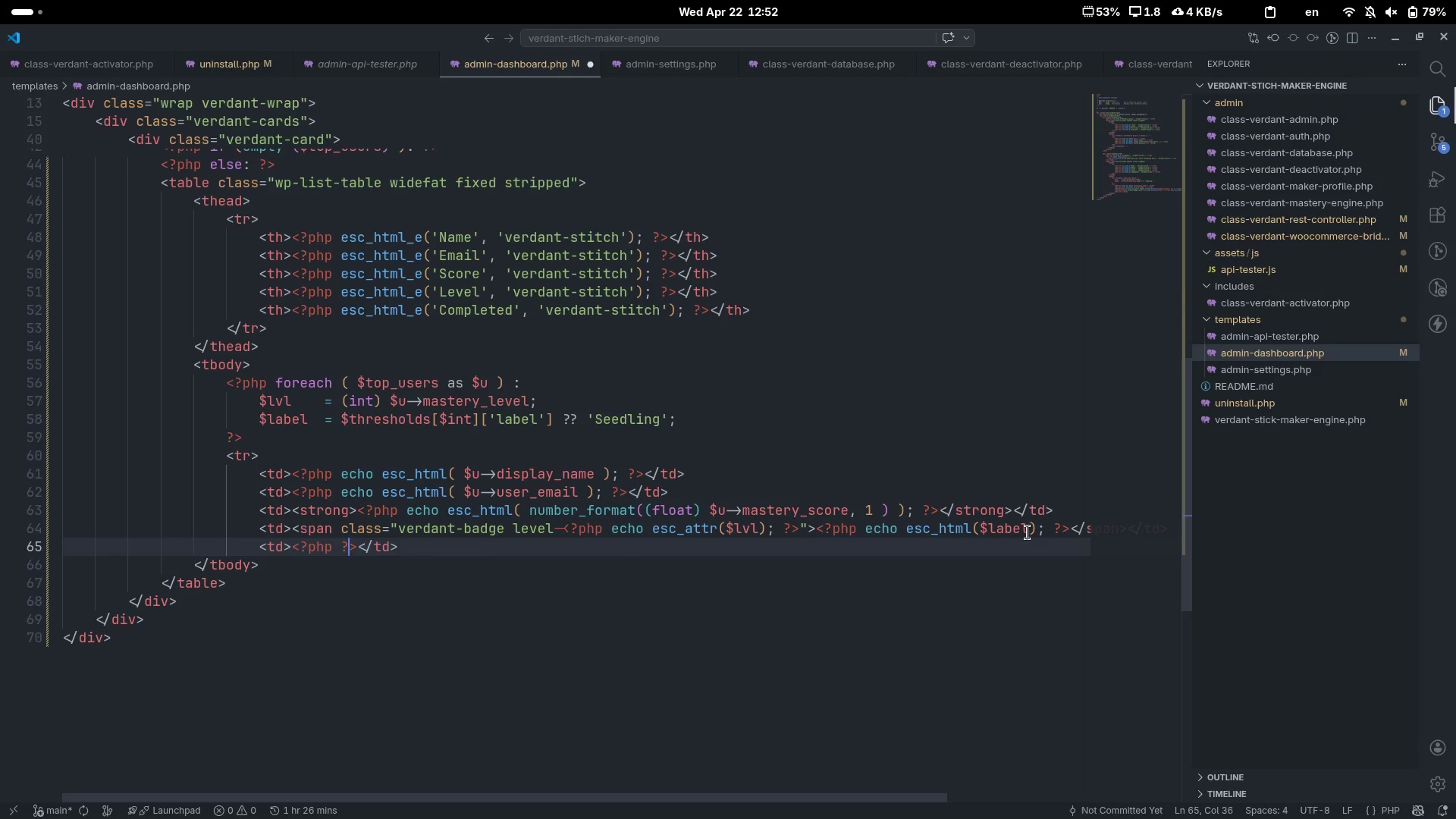 
key(ArrowLeft)
 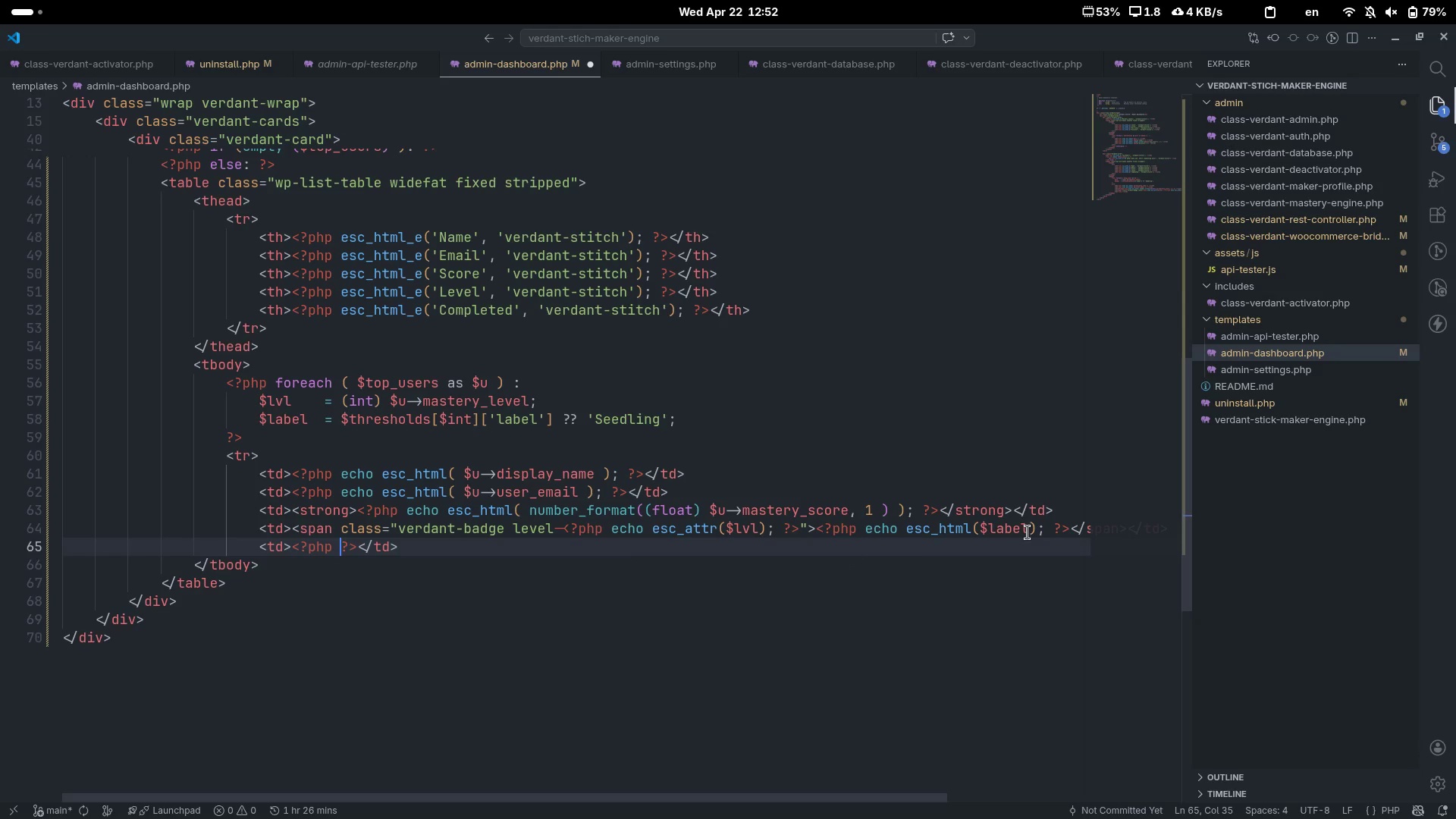 
key(ArrowLeft)
 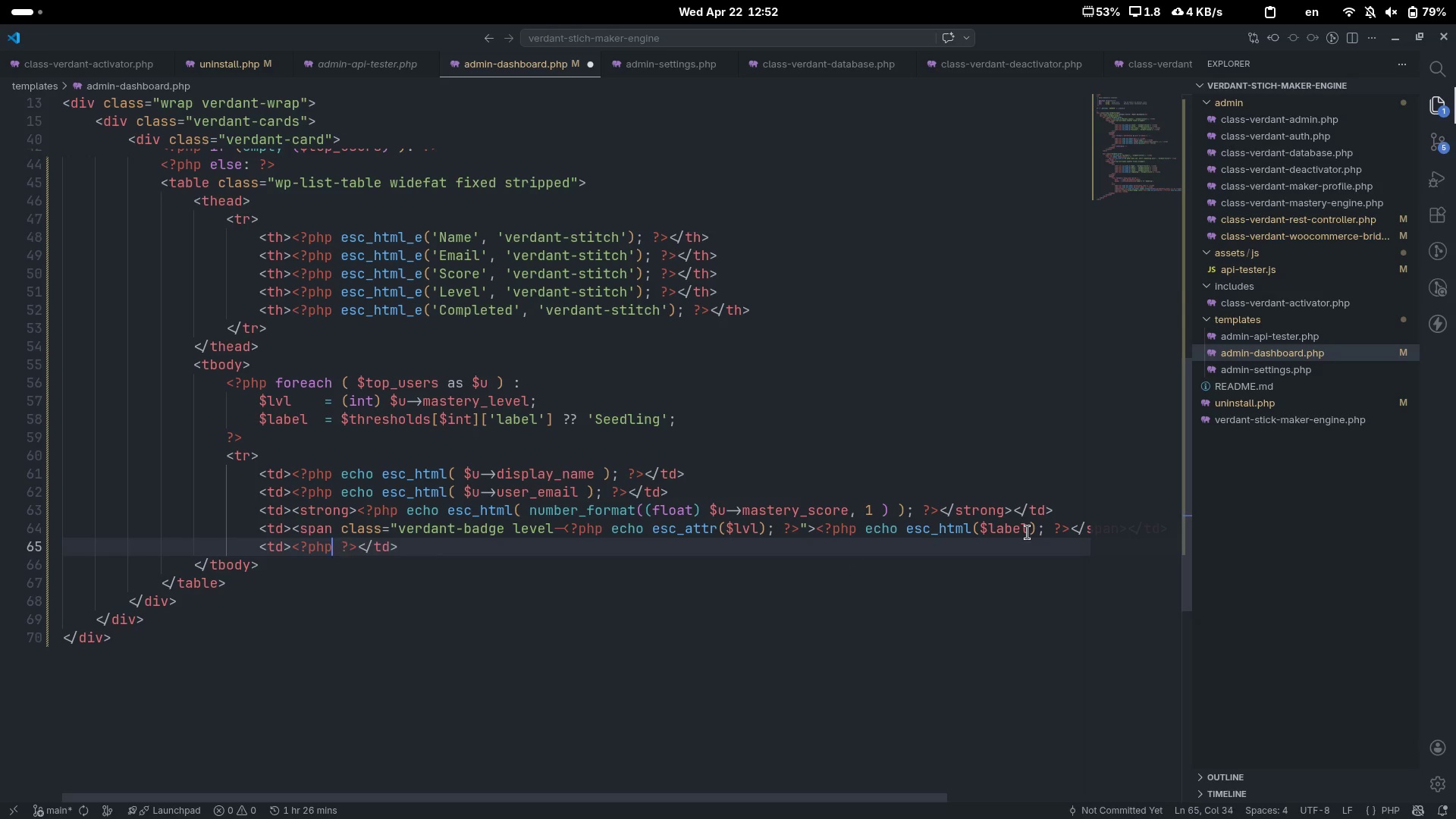 
type( echo esc_gr)
key(Backspace)
key(Backspace)
type(html($u->total_complet)
key(Tab)
 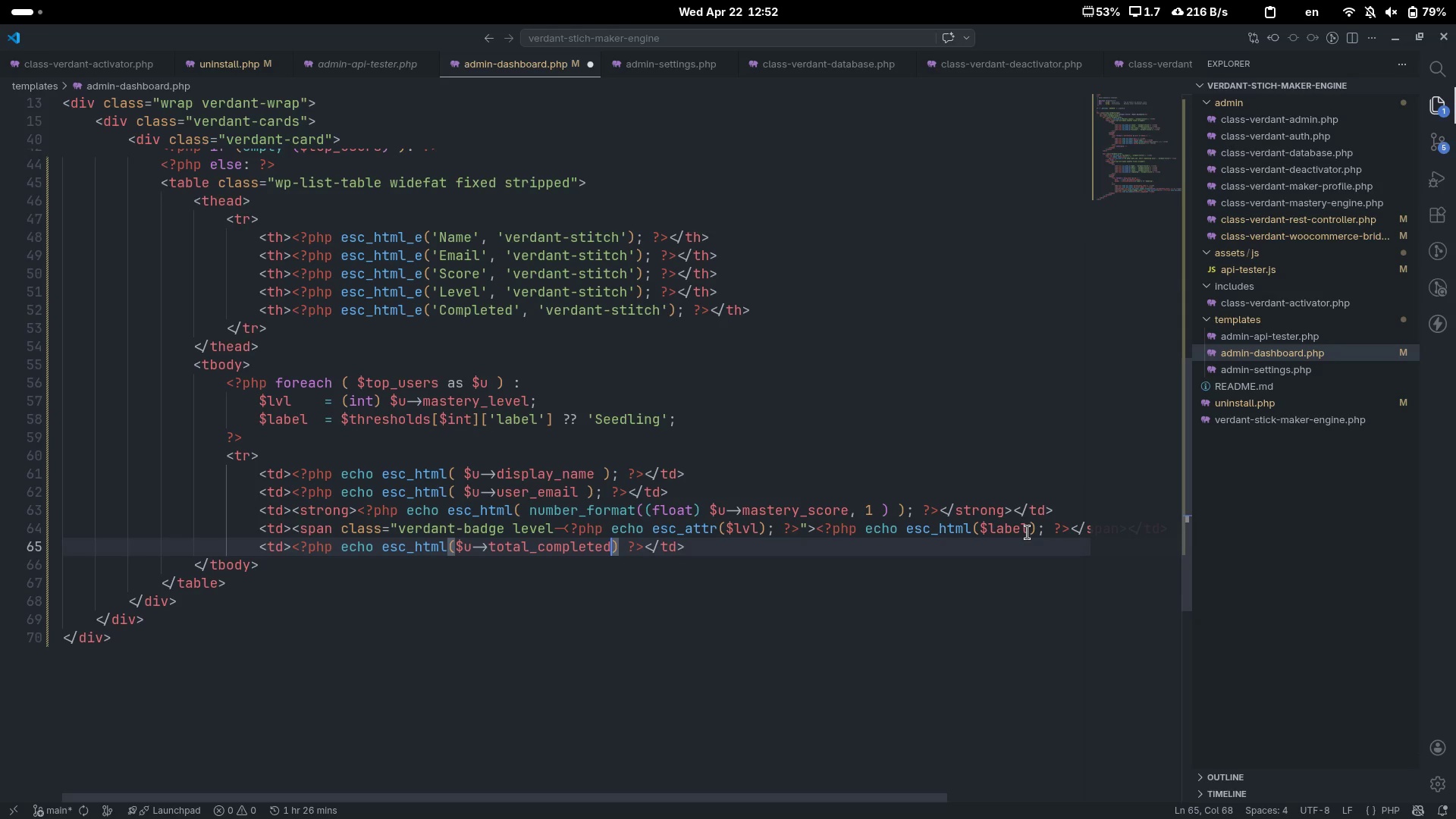 
key(ArrowRight)
 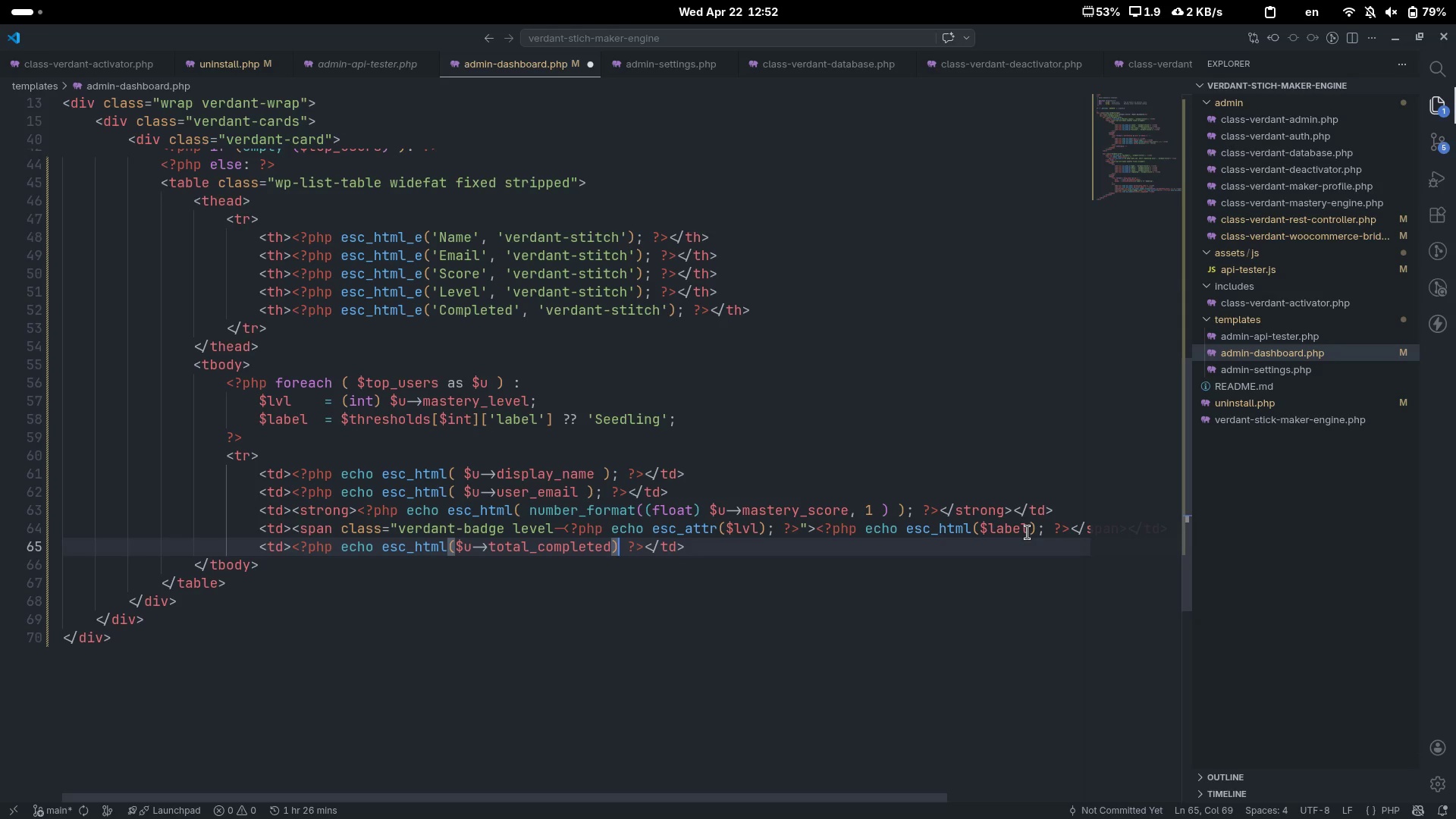 
key(Semicolon)
 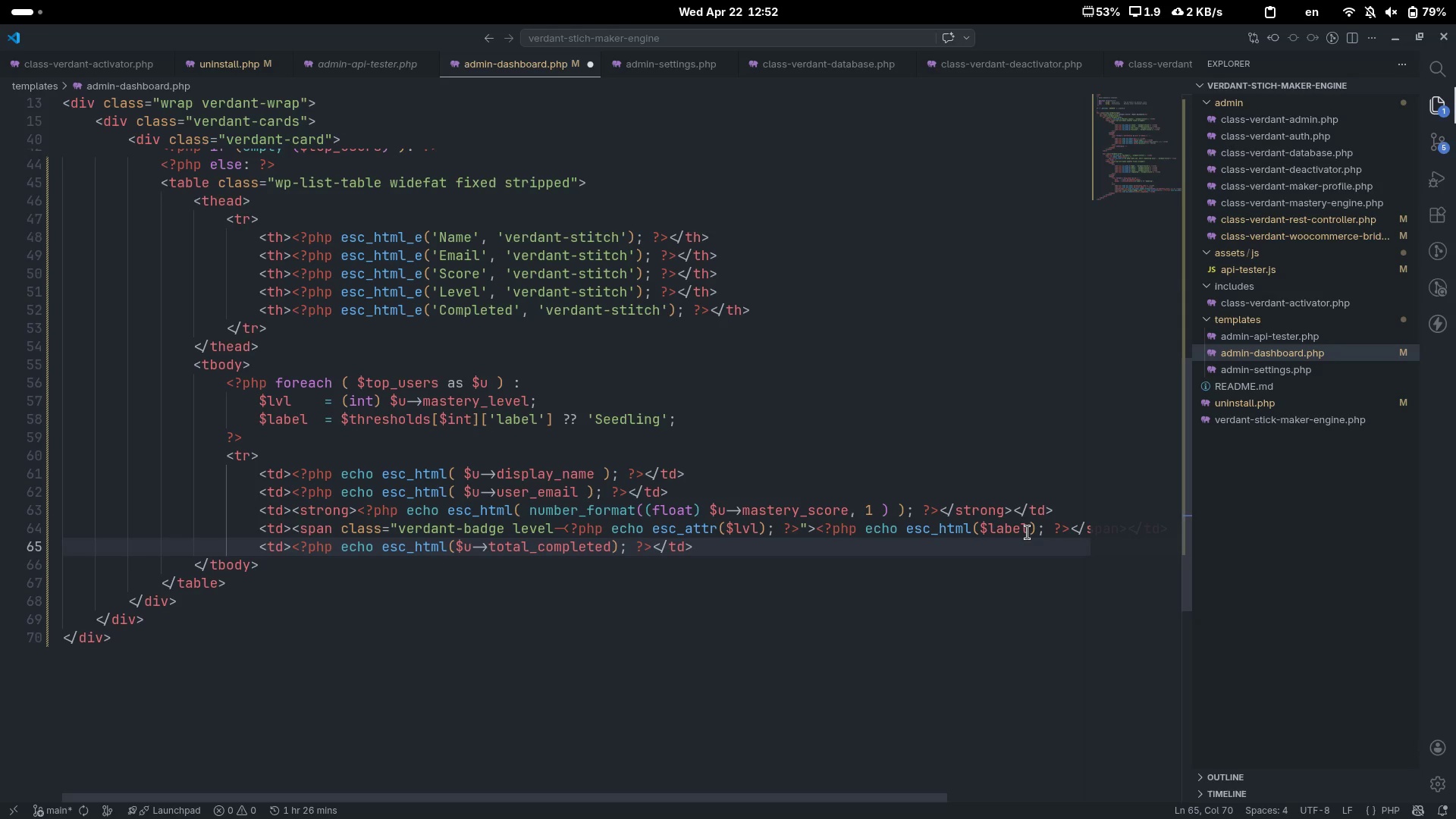 
key(End)
 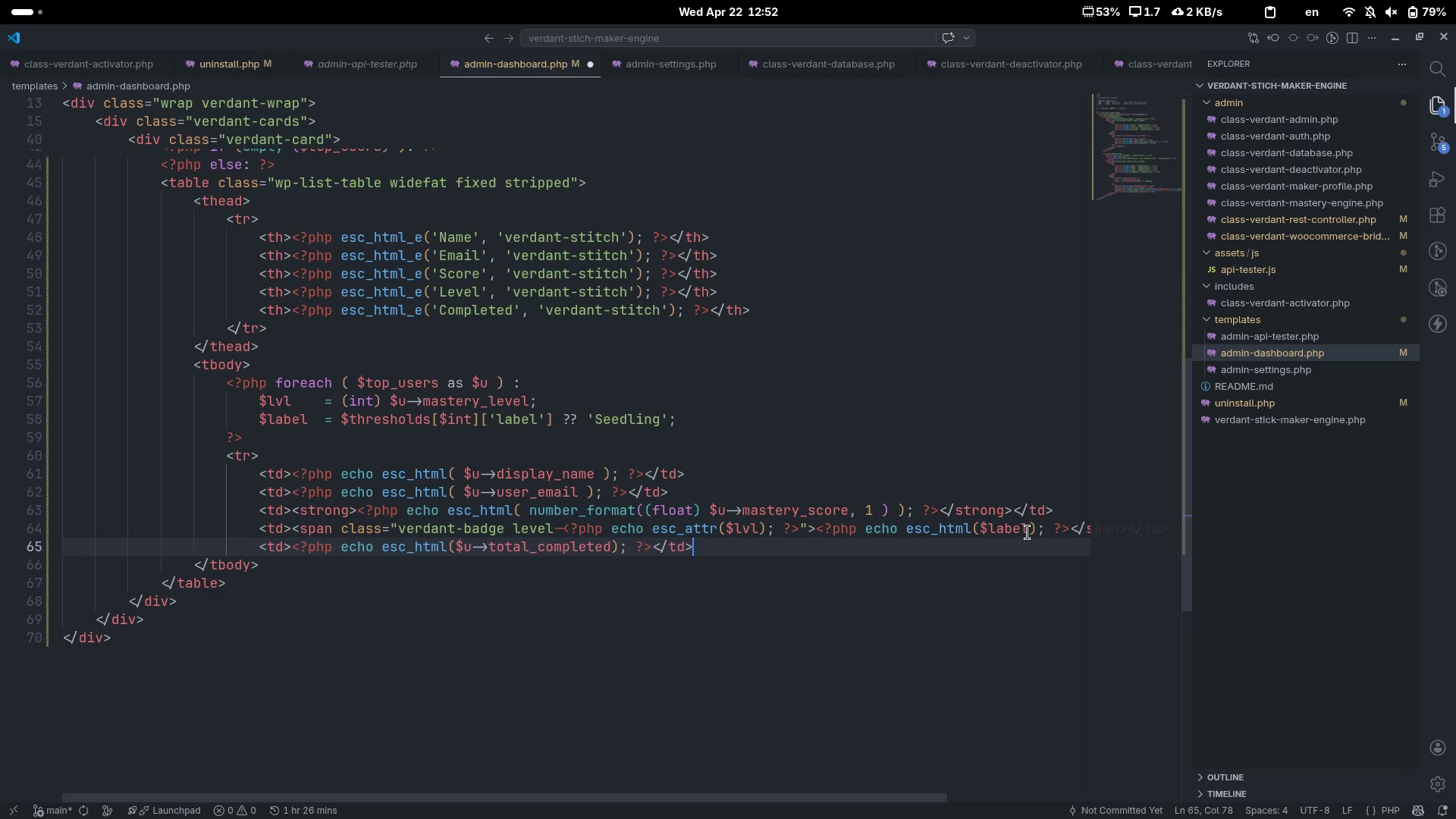 
key(Enter)
 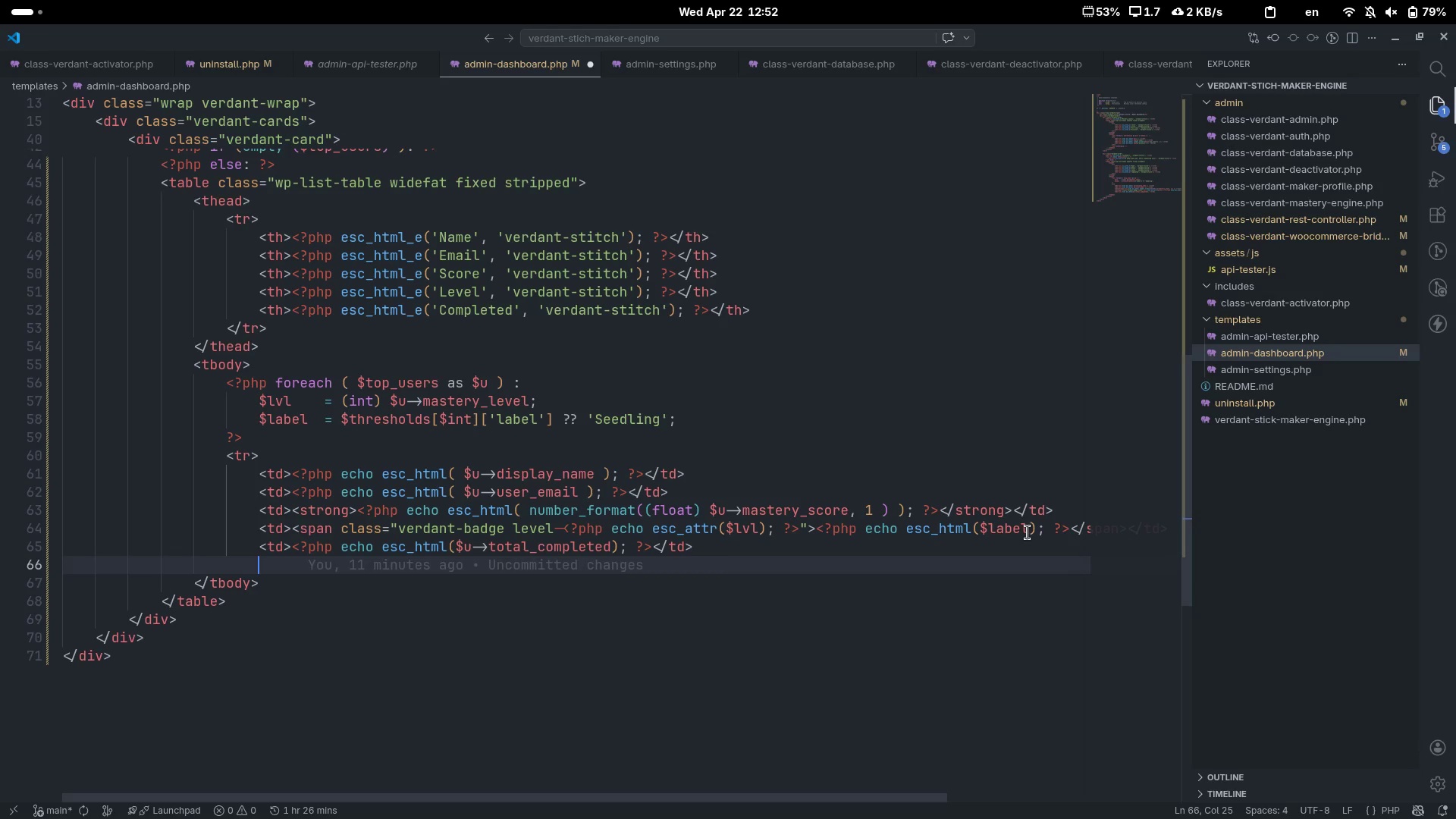 
key(Backspace)
 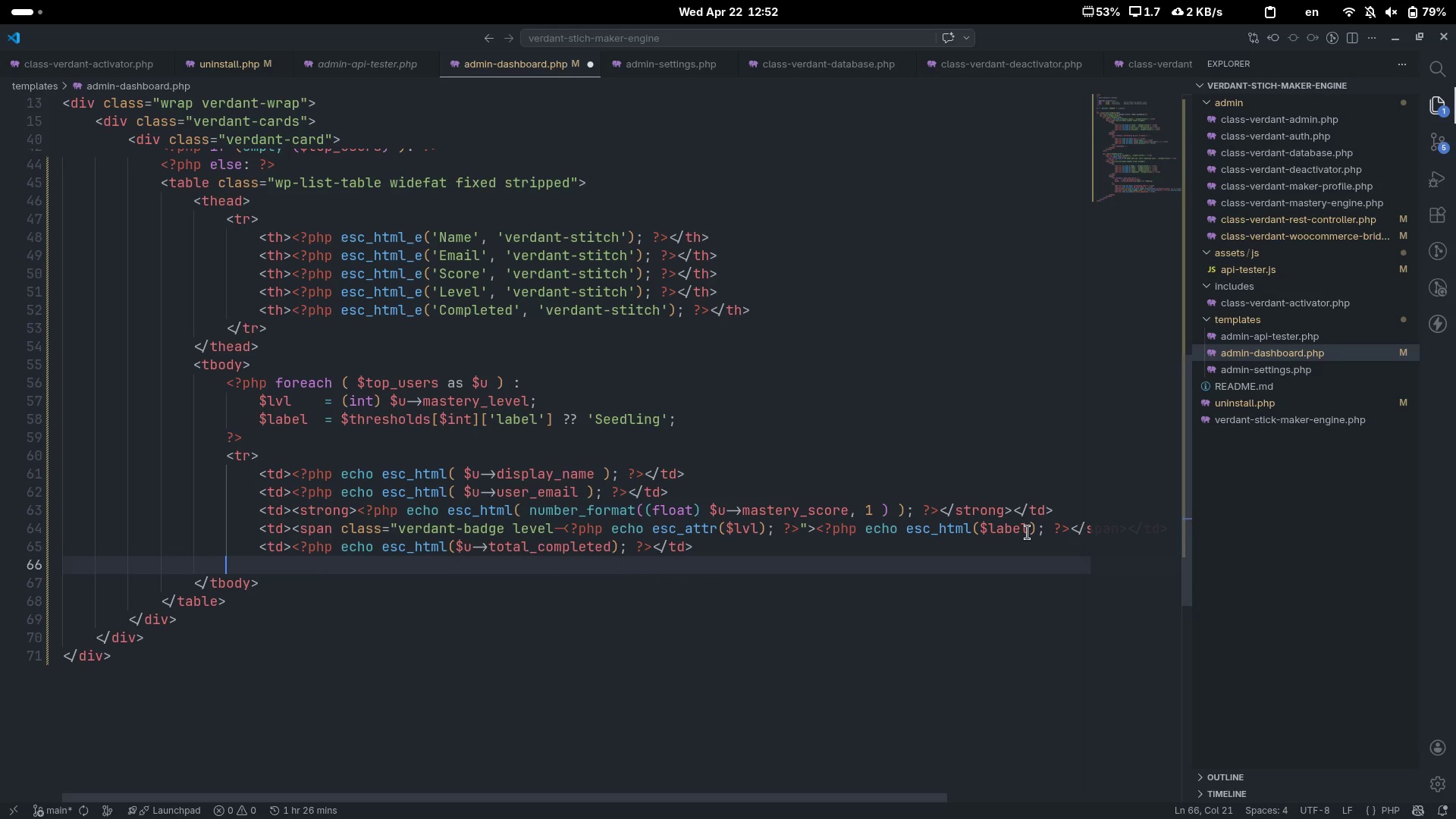 
key(Shift+Comma)
 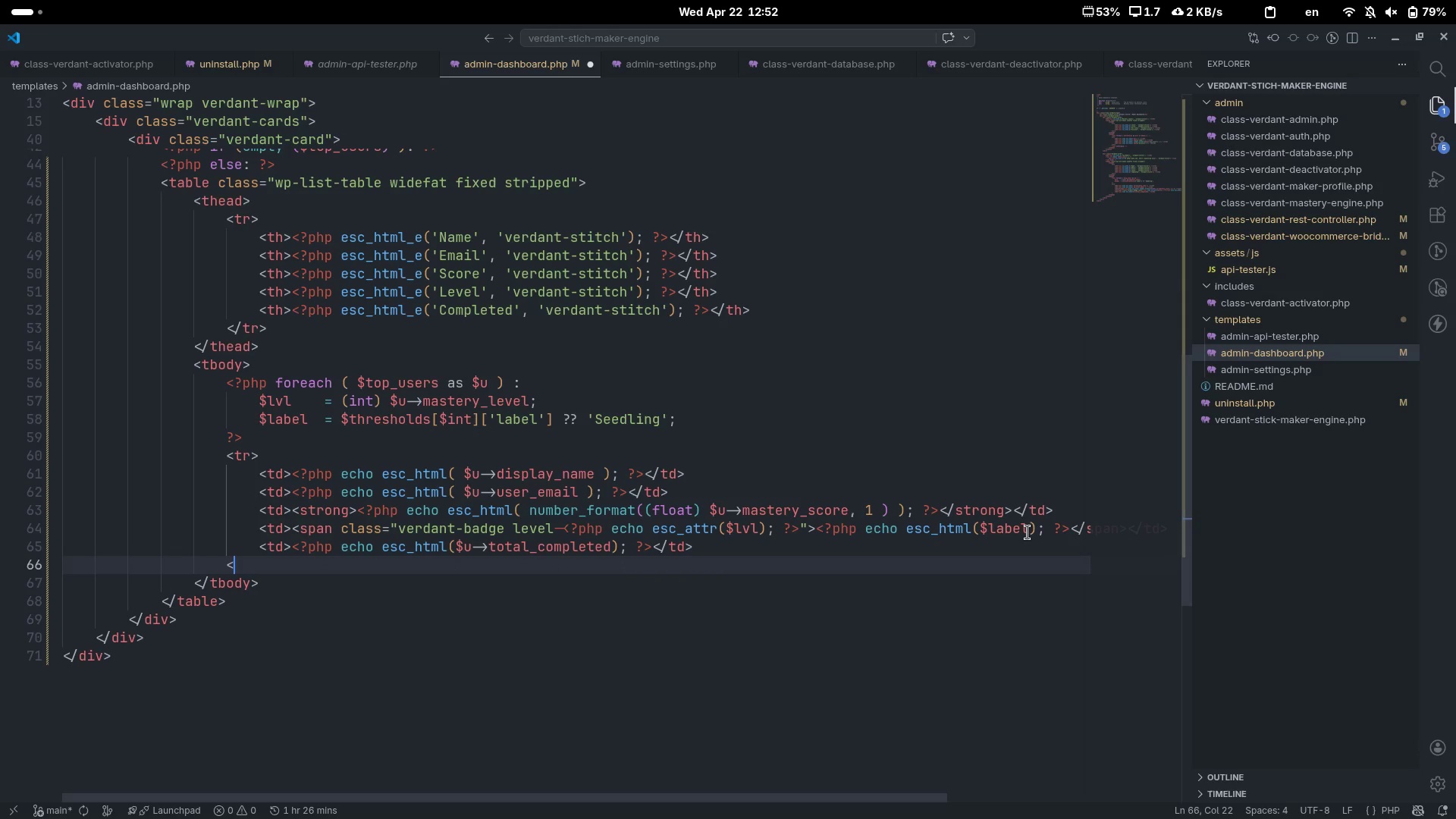 
key(Shift+Period)
 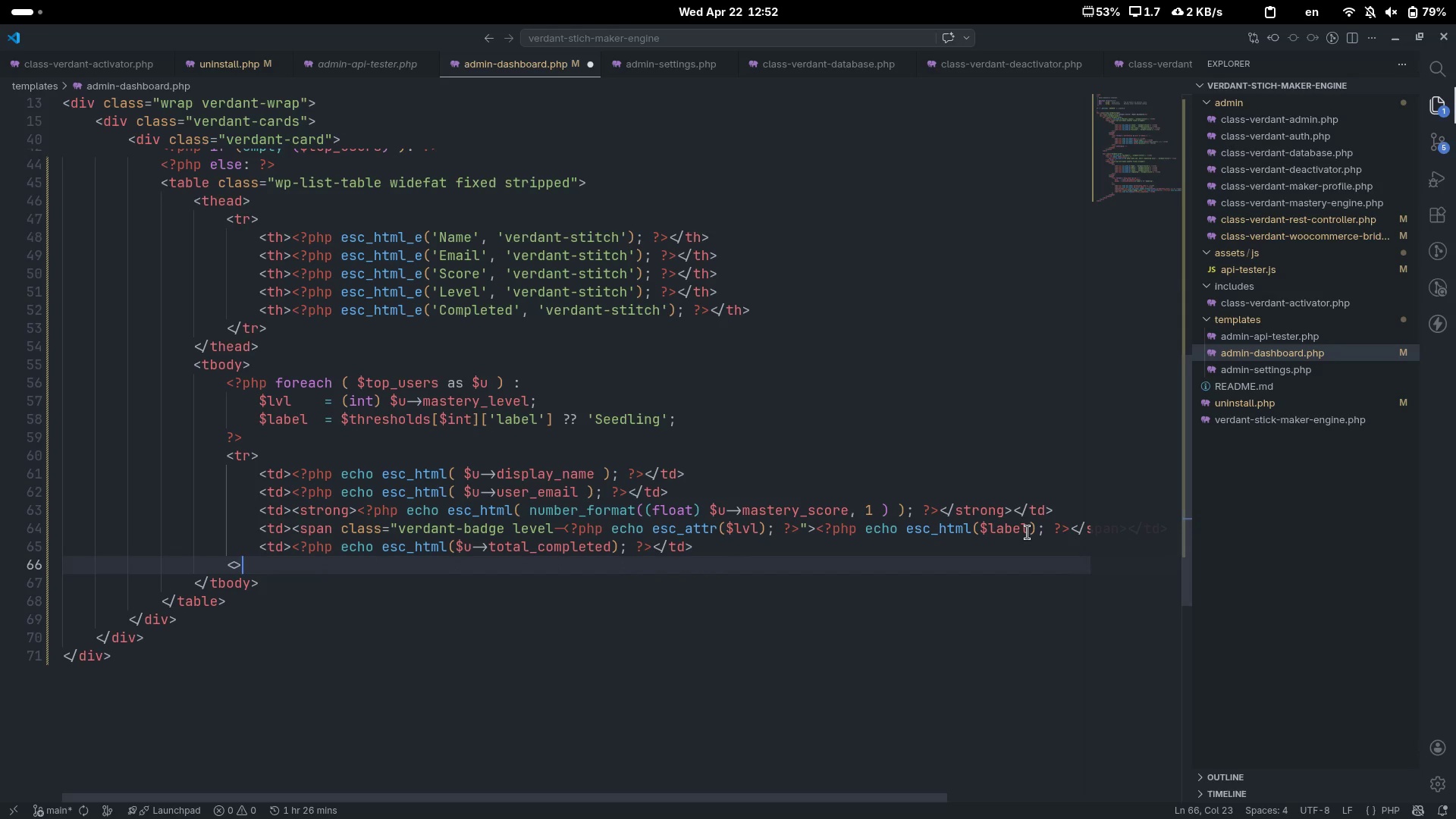 
key(ArrowLeft)
 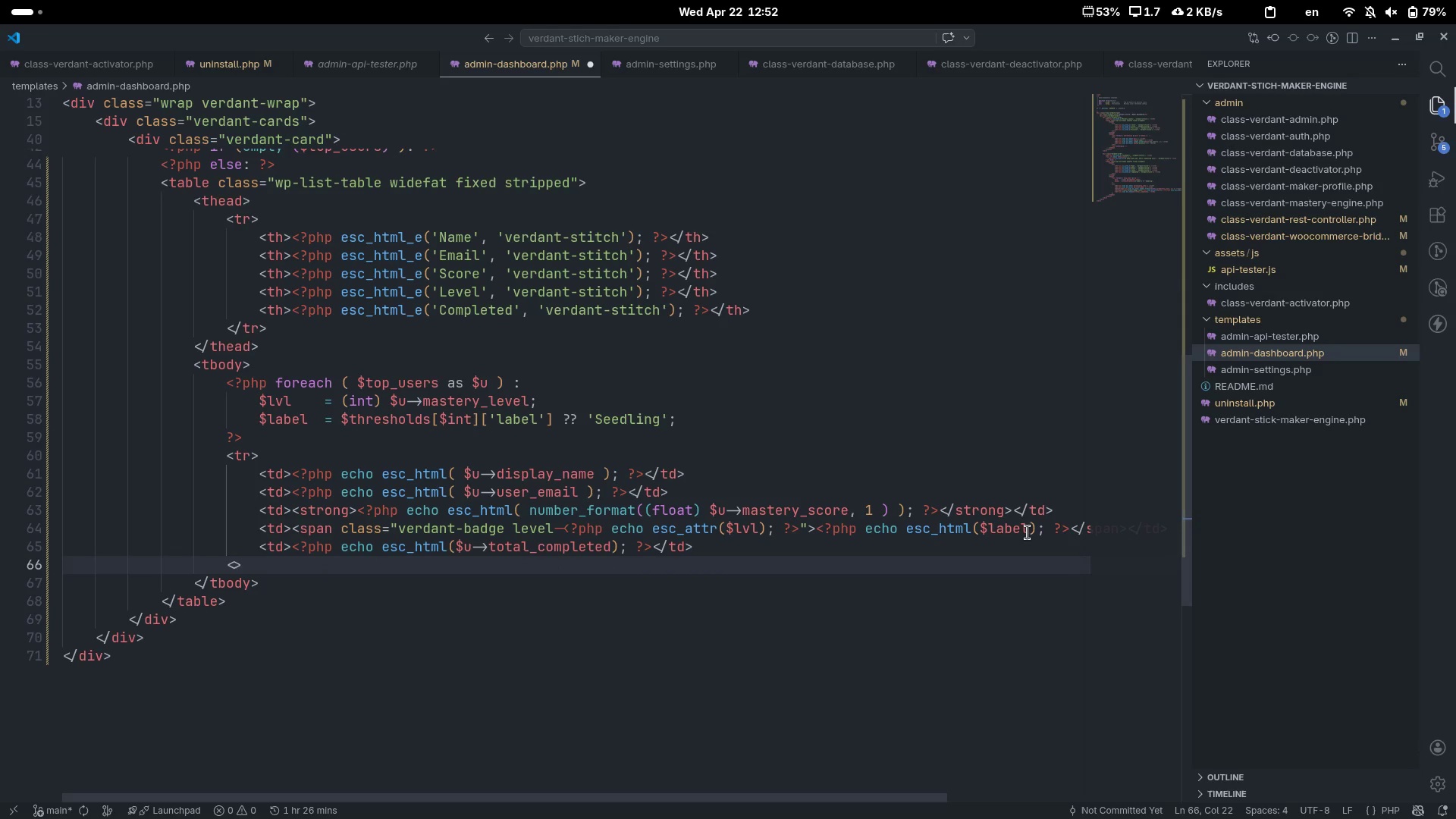 
type(/tr)
key(Escape)
 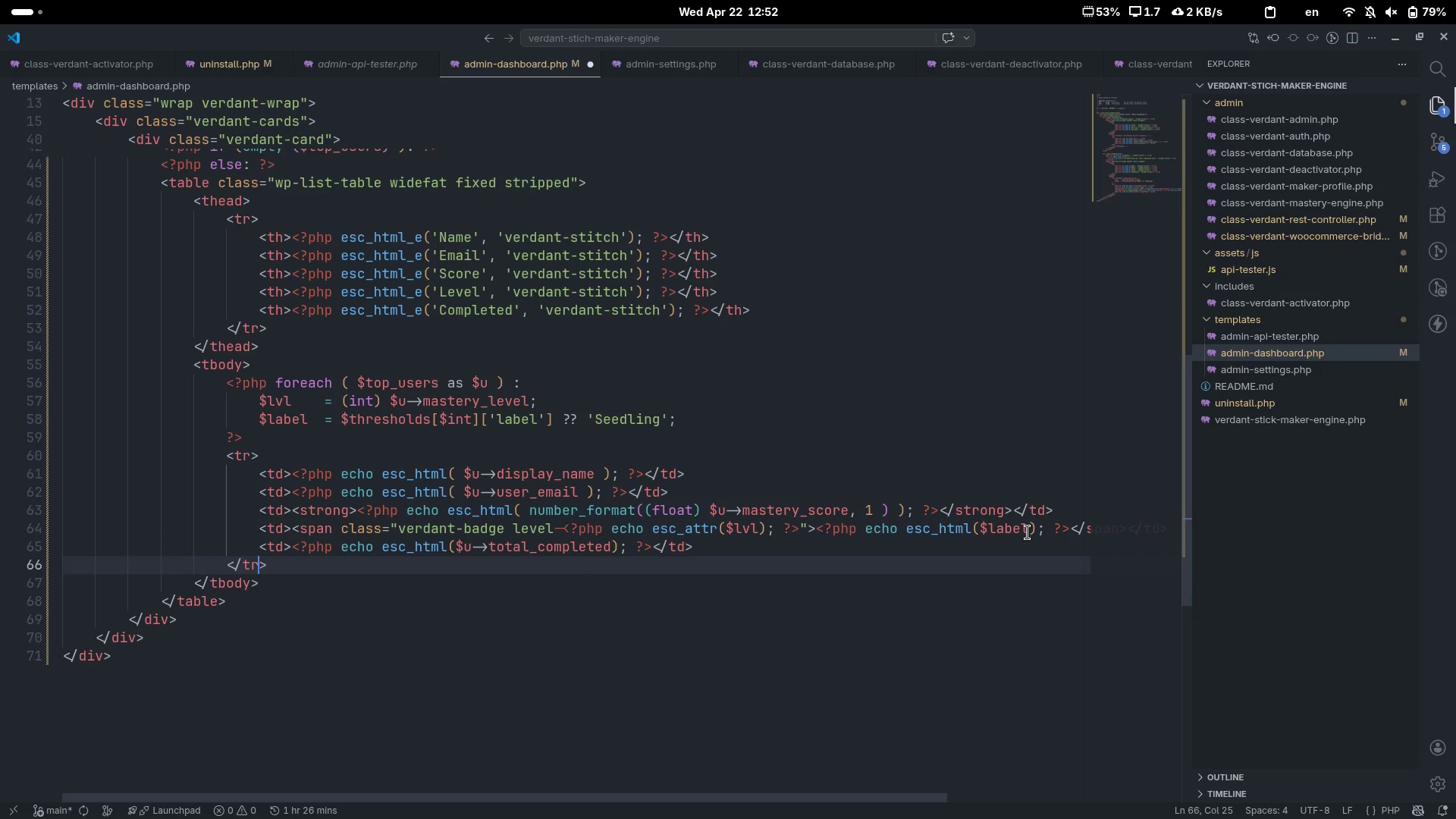 
key(Control+ControlLeft)
 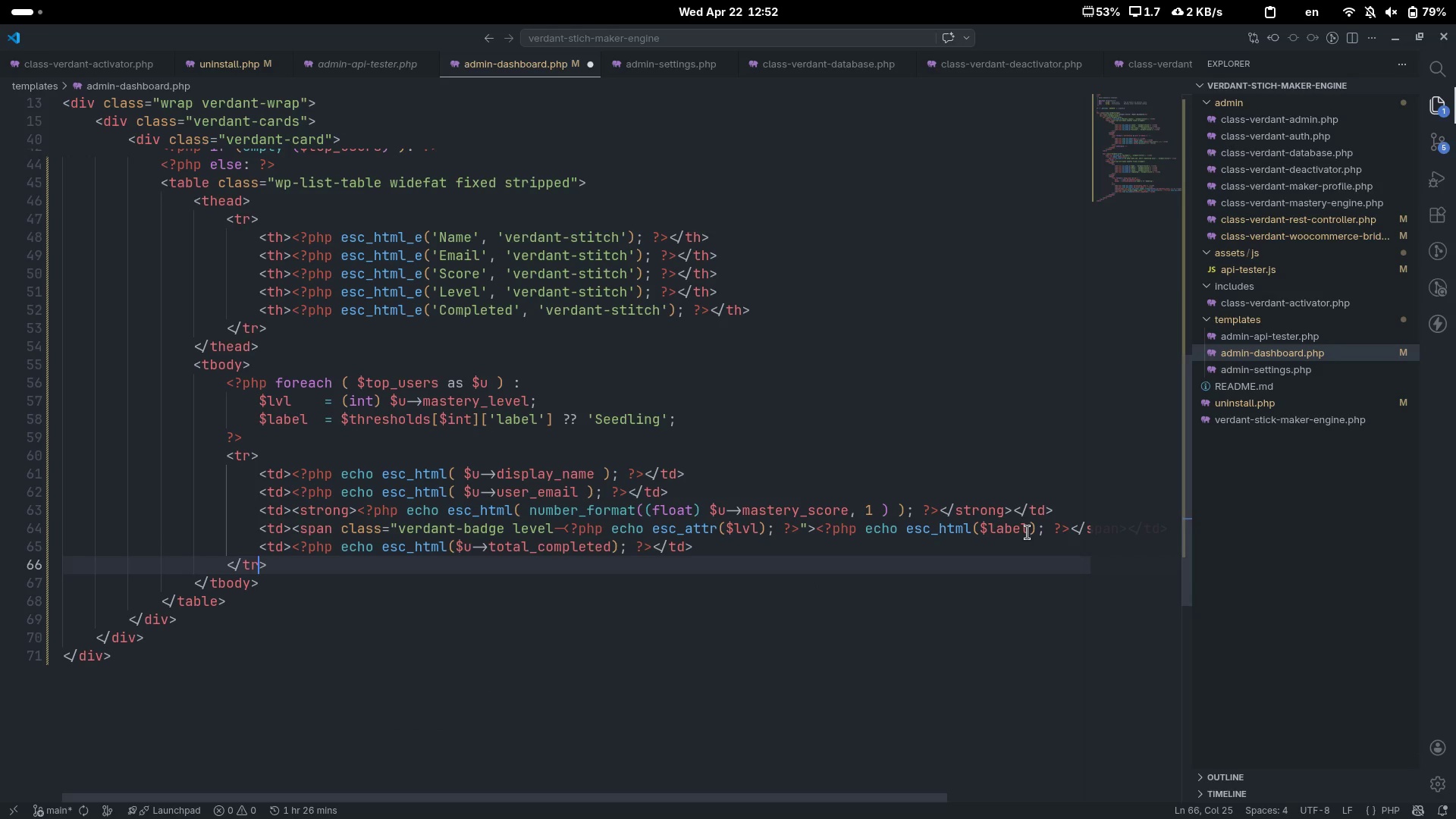 
key(Control+S)
 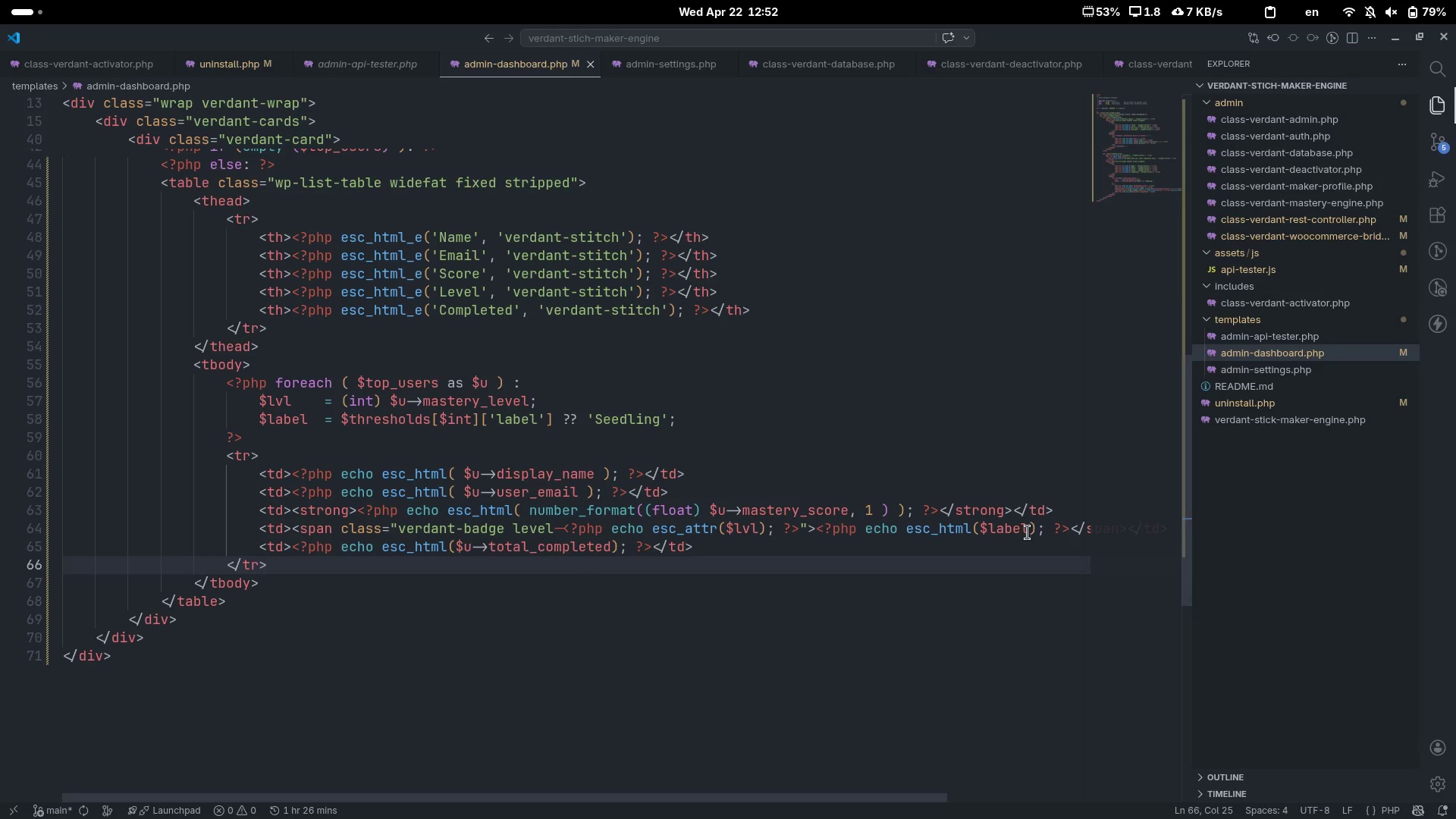 
wait(11.4)
 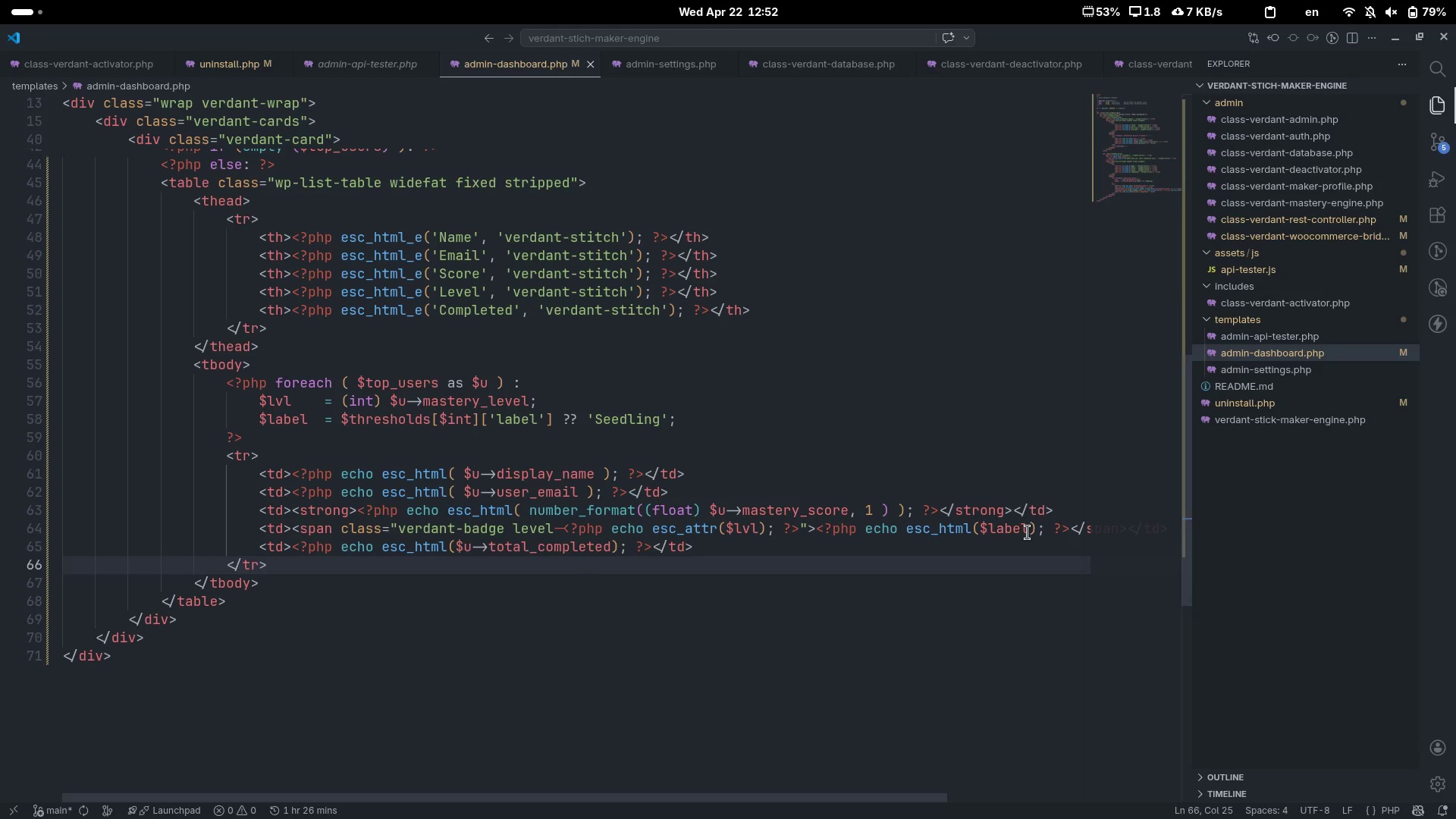 
key(ArrowRight)
 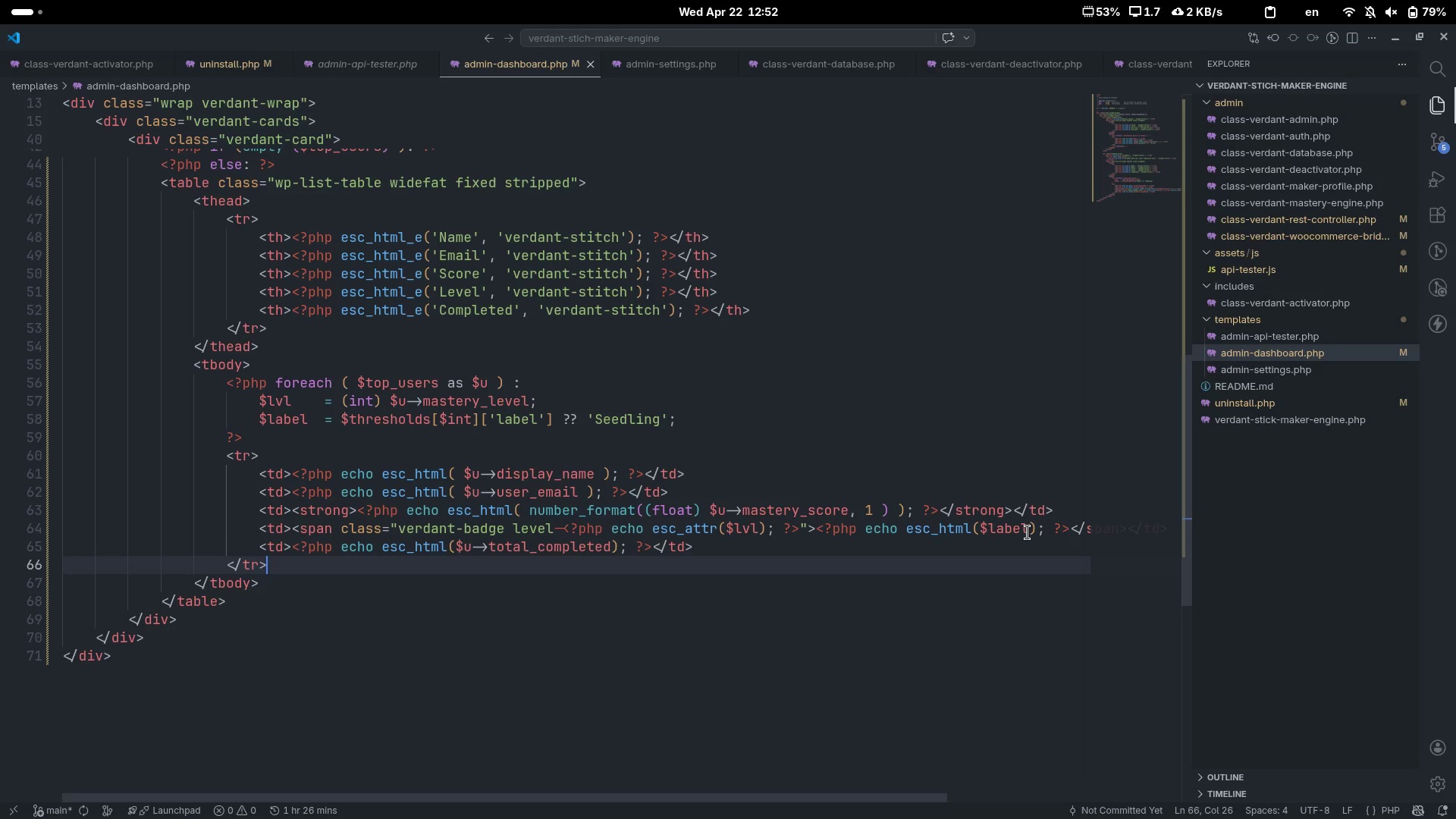 
key(Enter)
 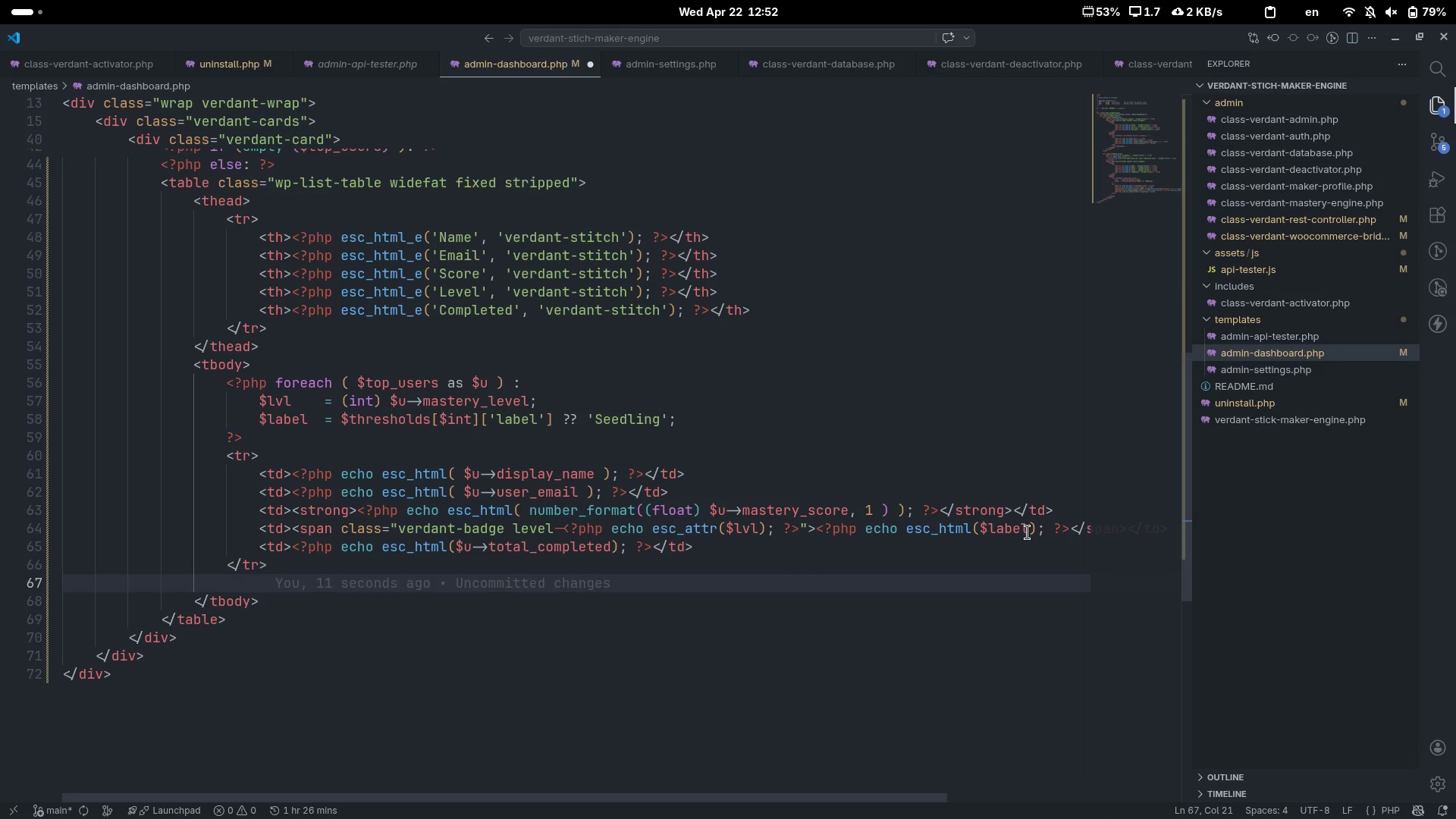 
key(Shift+Comma)
 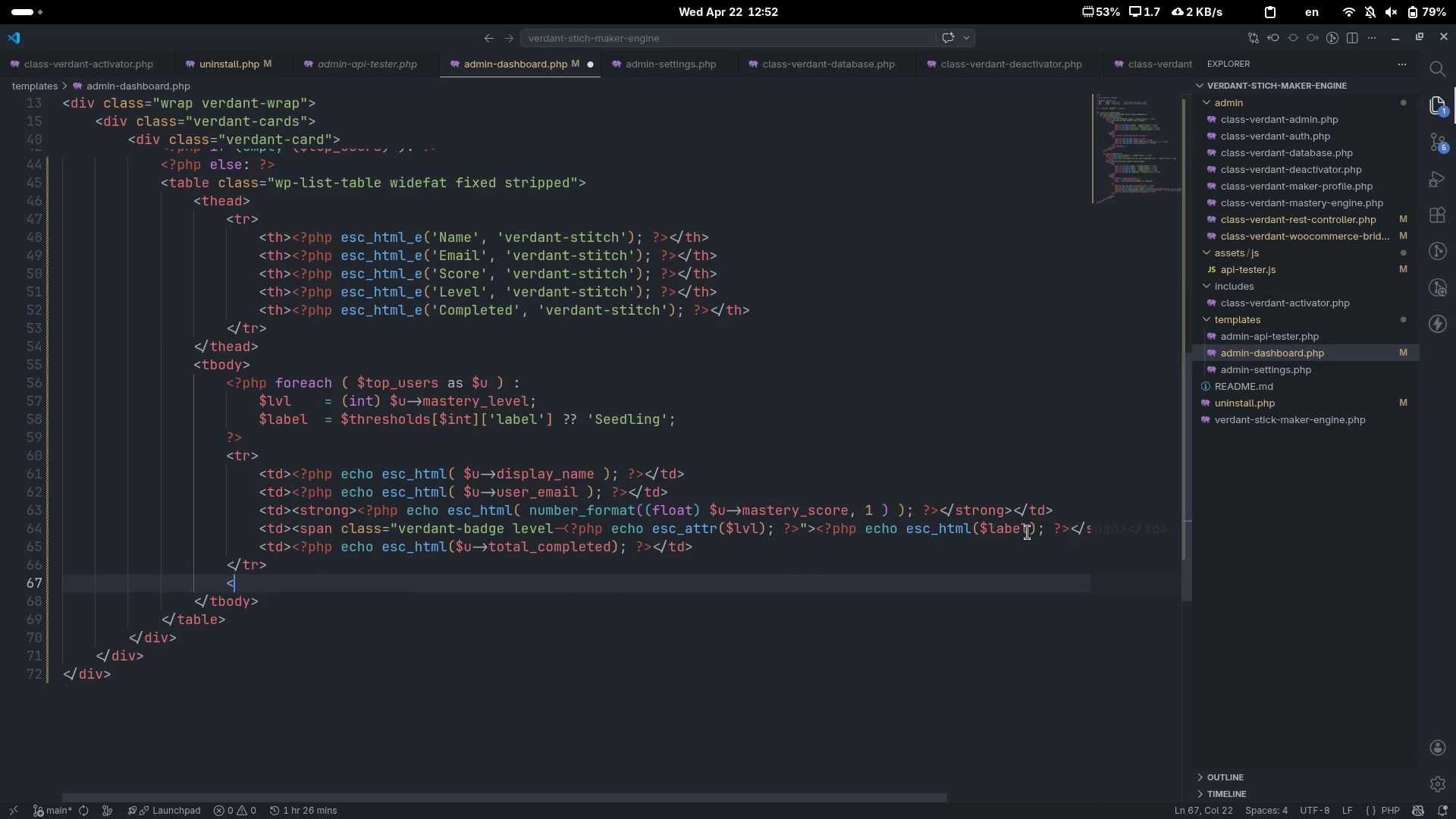 
key(Shift+Slash)
 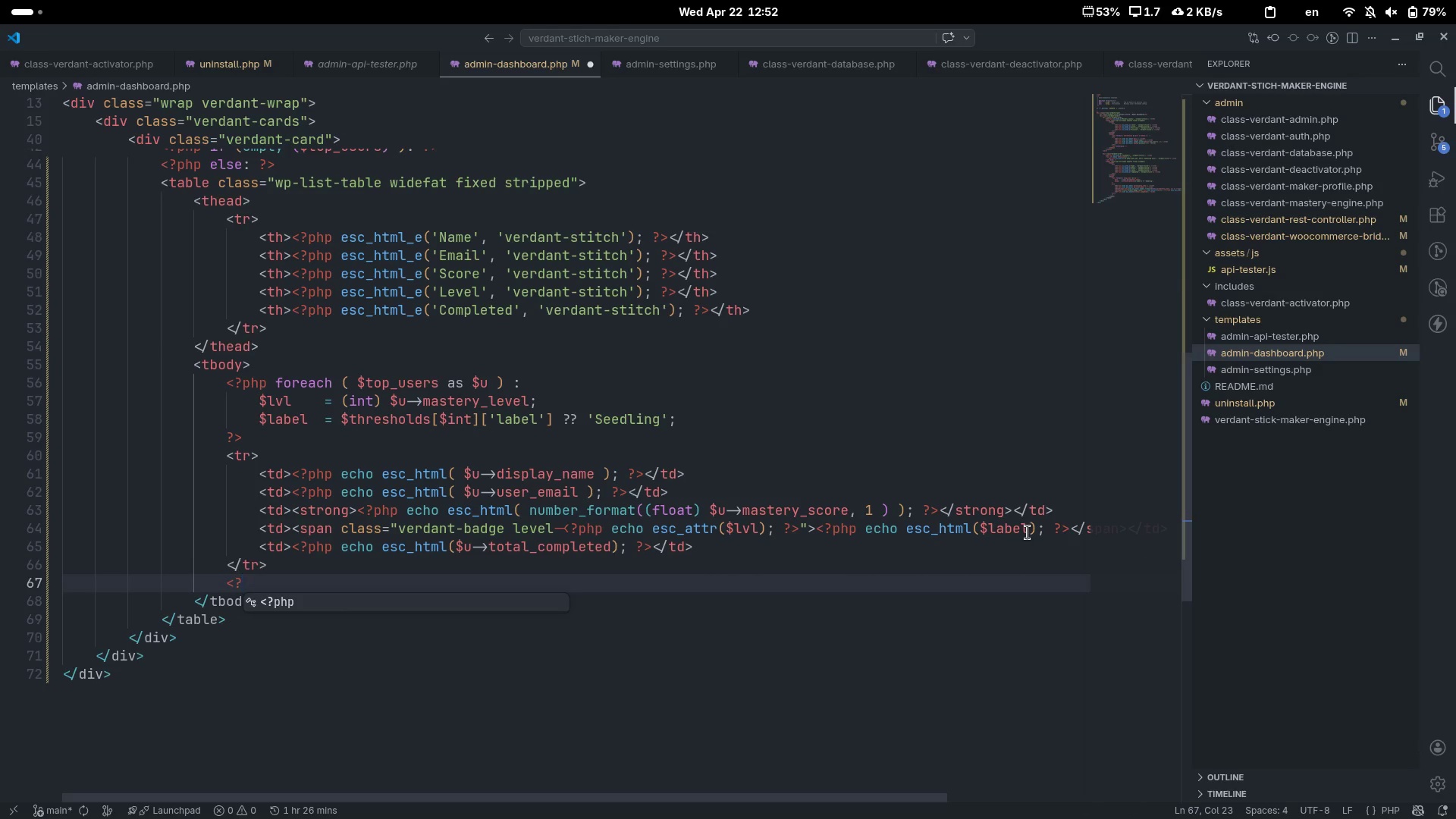 
key(Space)
 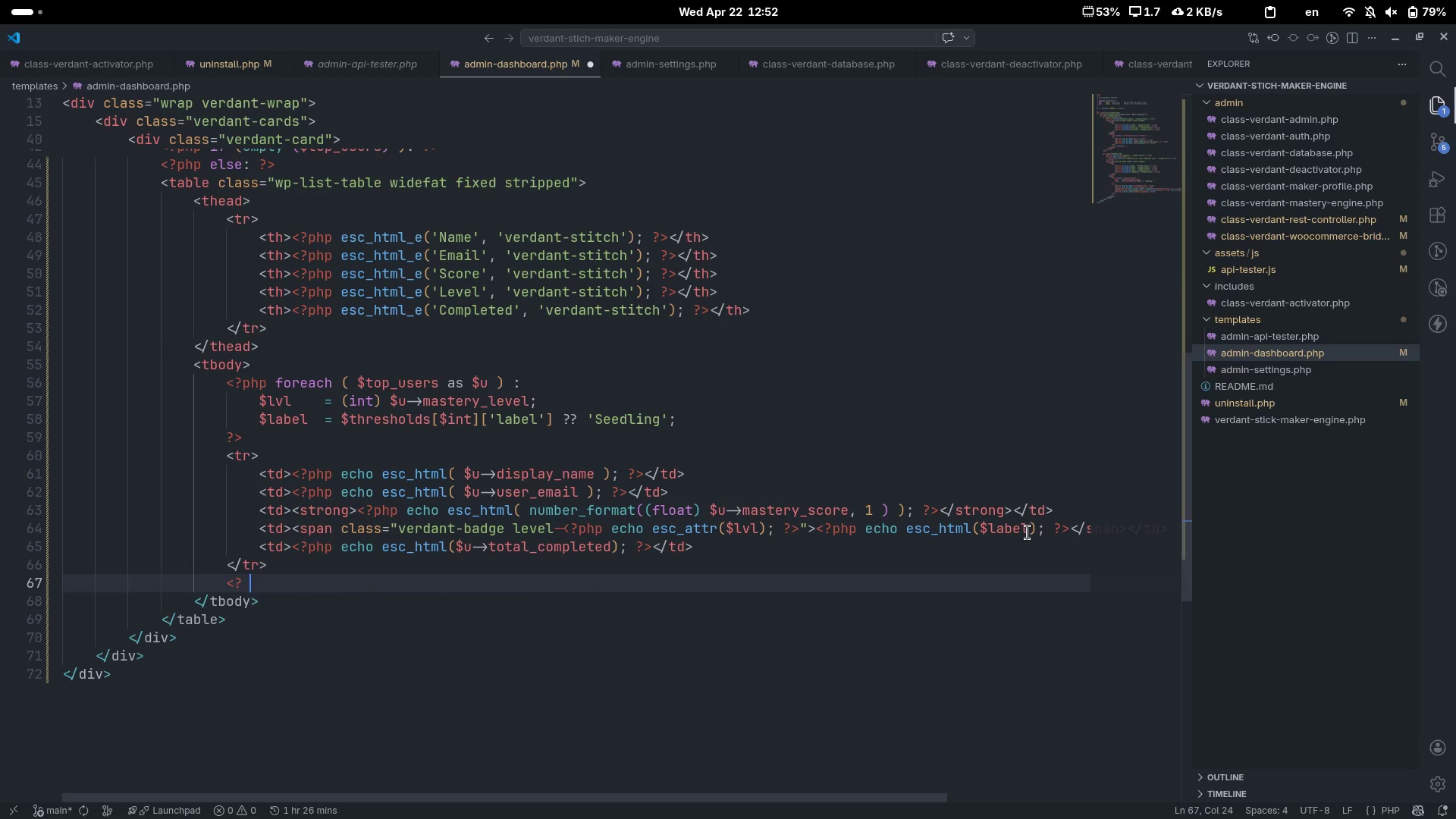 
key(Backspace)
 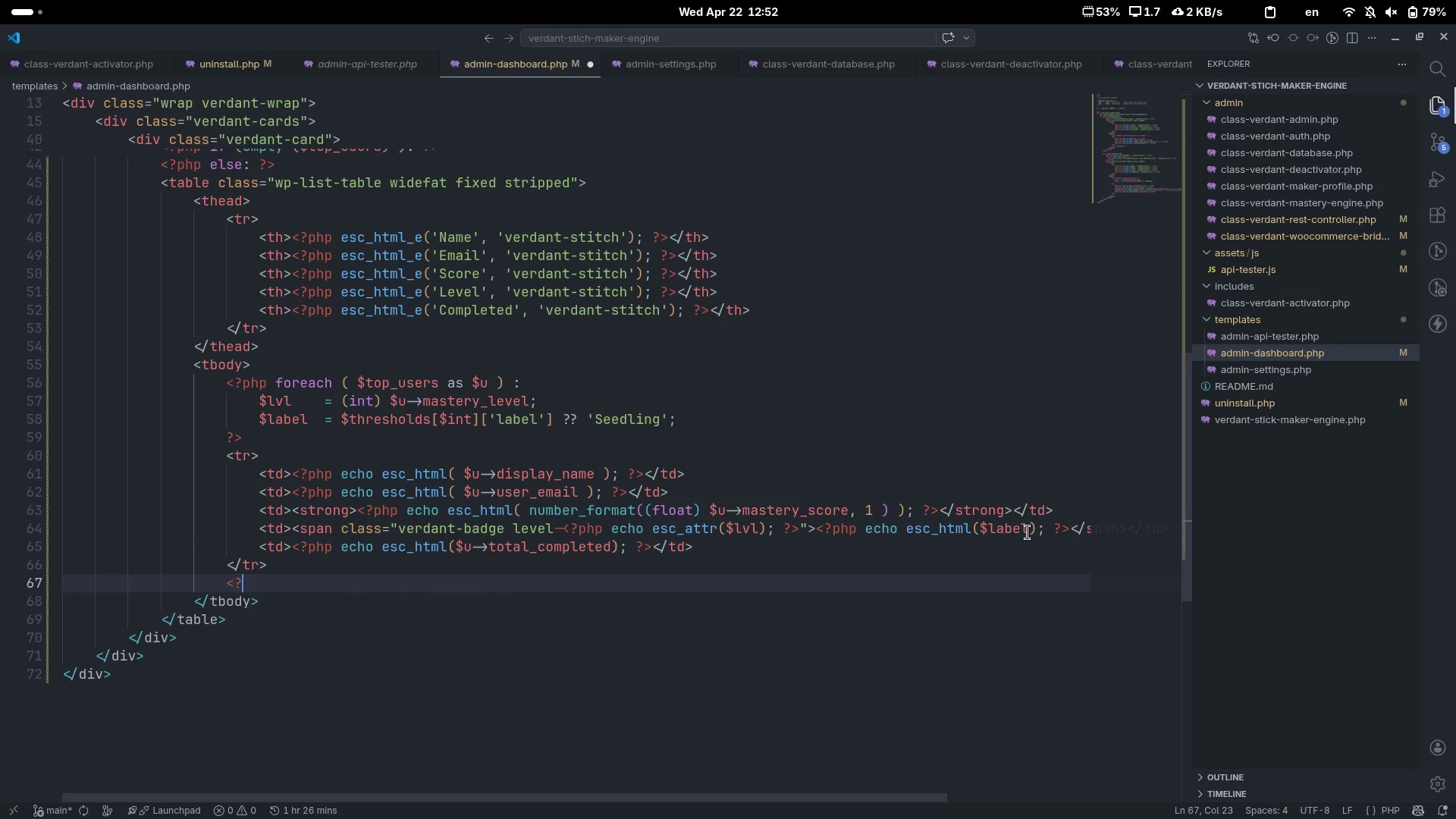 
key(P)
 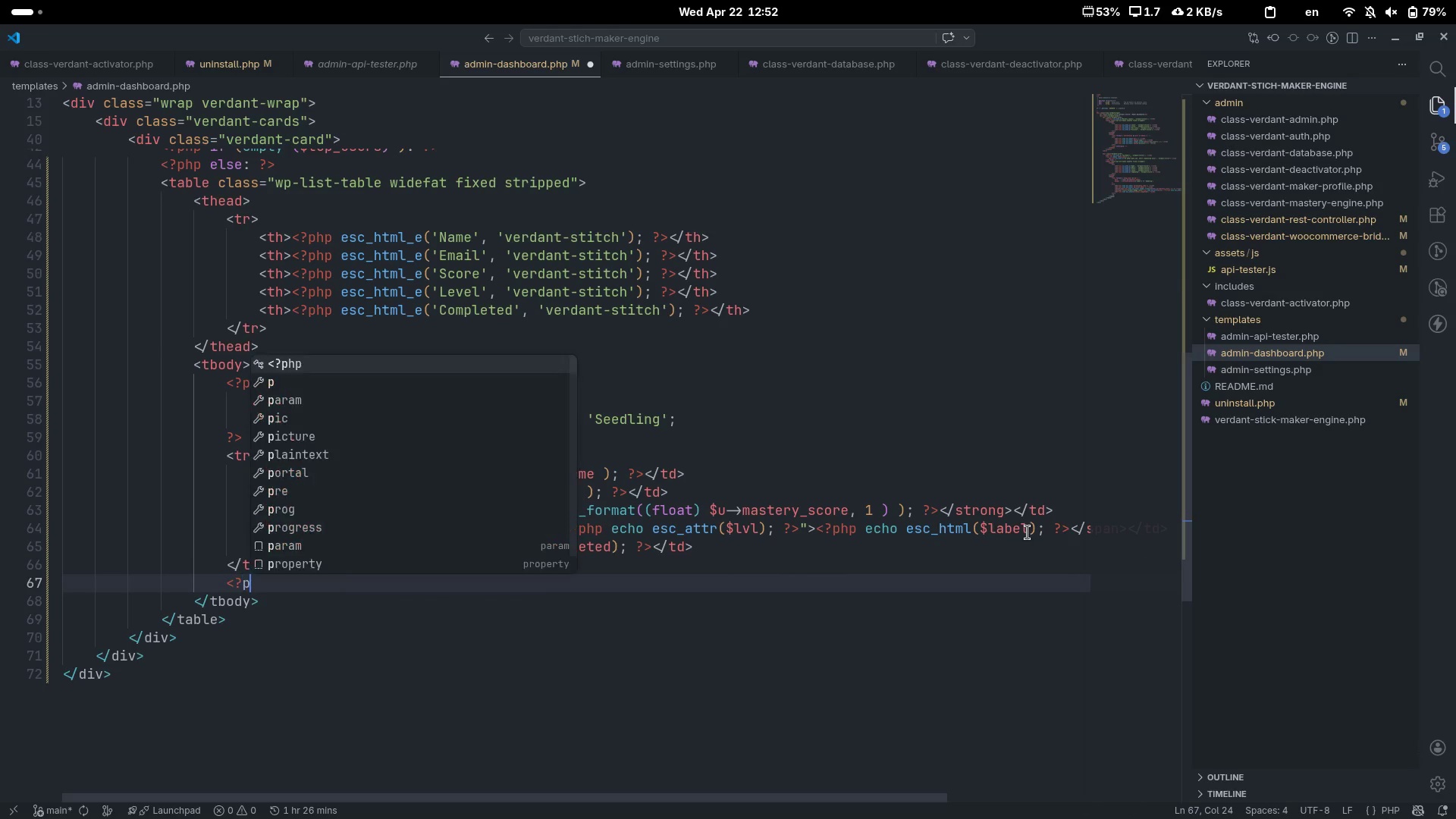 
key(Tab)
 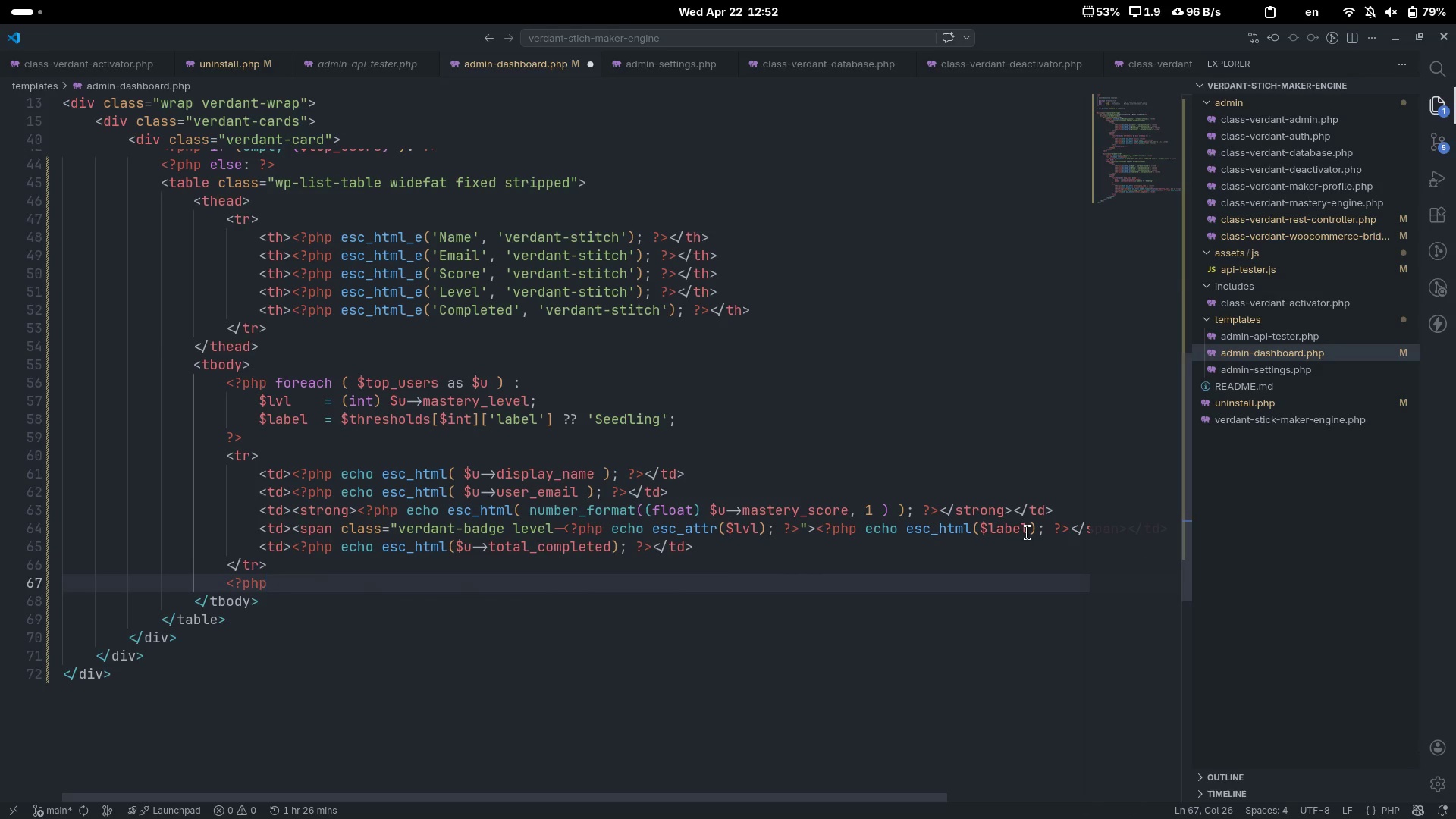 
type( endfore)
key(Tab)
type(; ?>)
 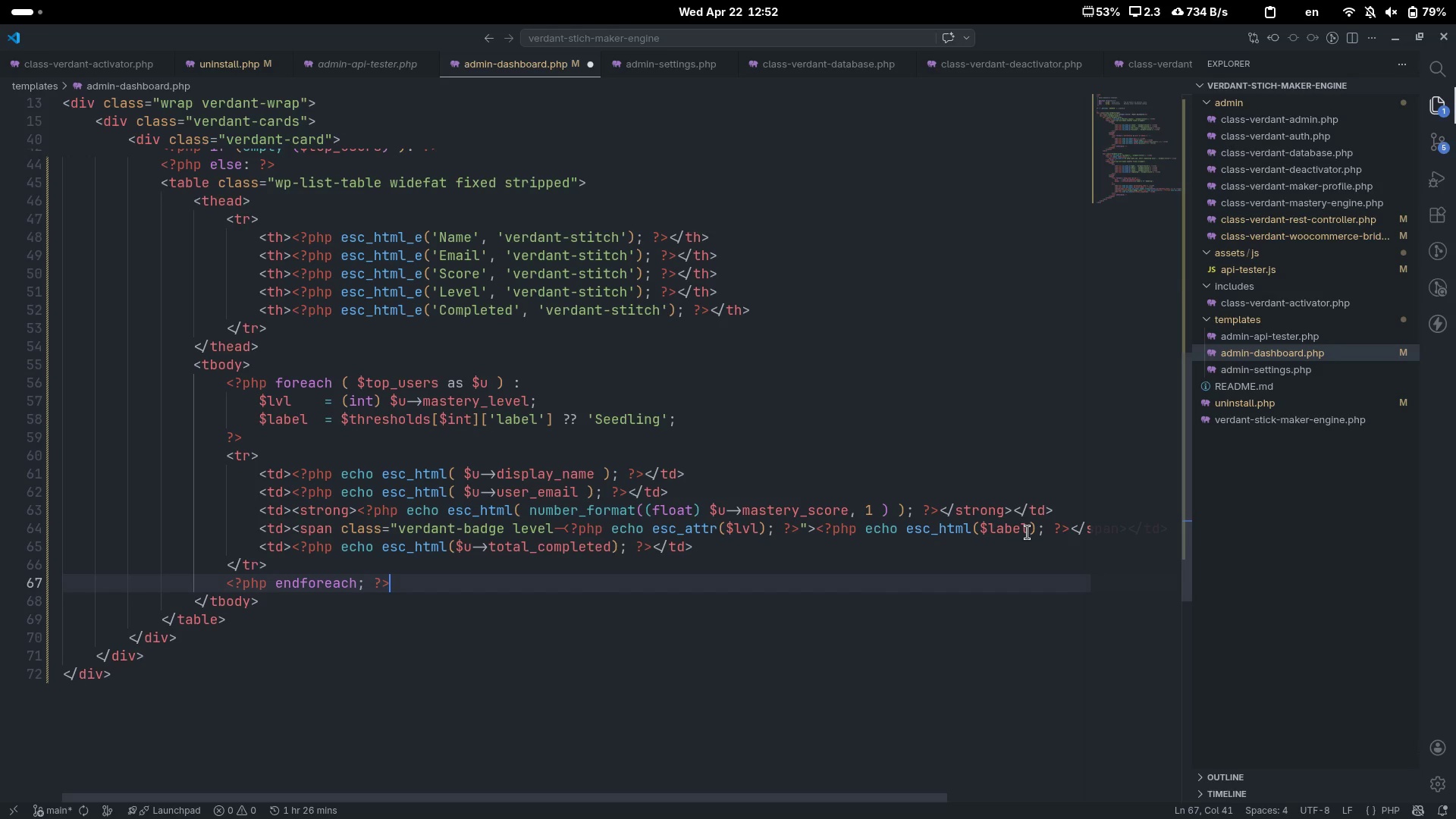 
wait(10.79)
 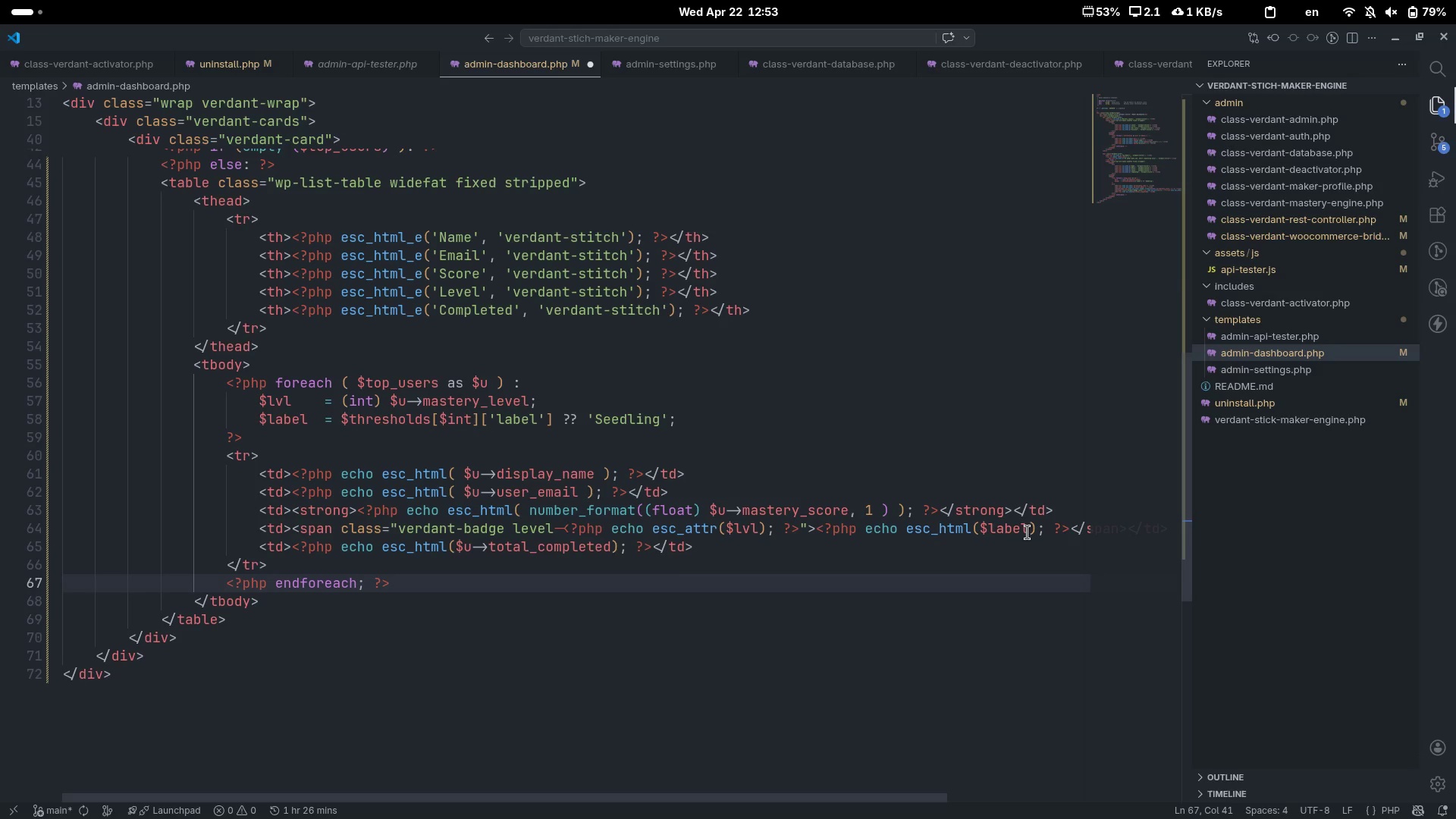 
left_click([243, 610])
 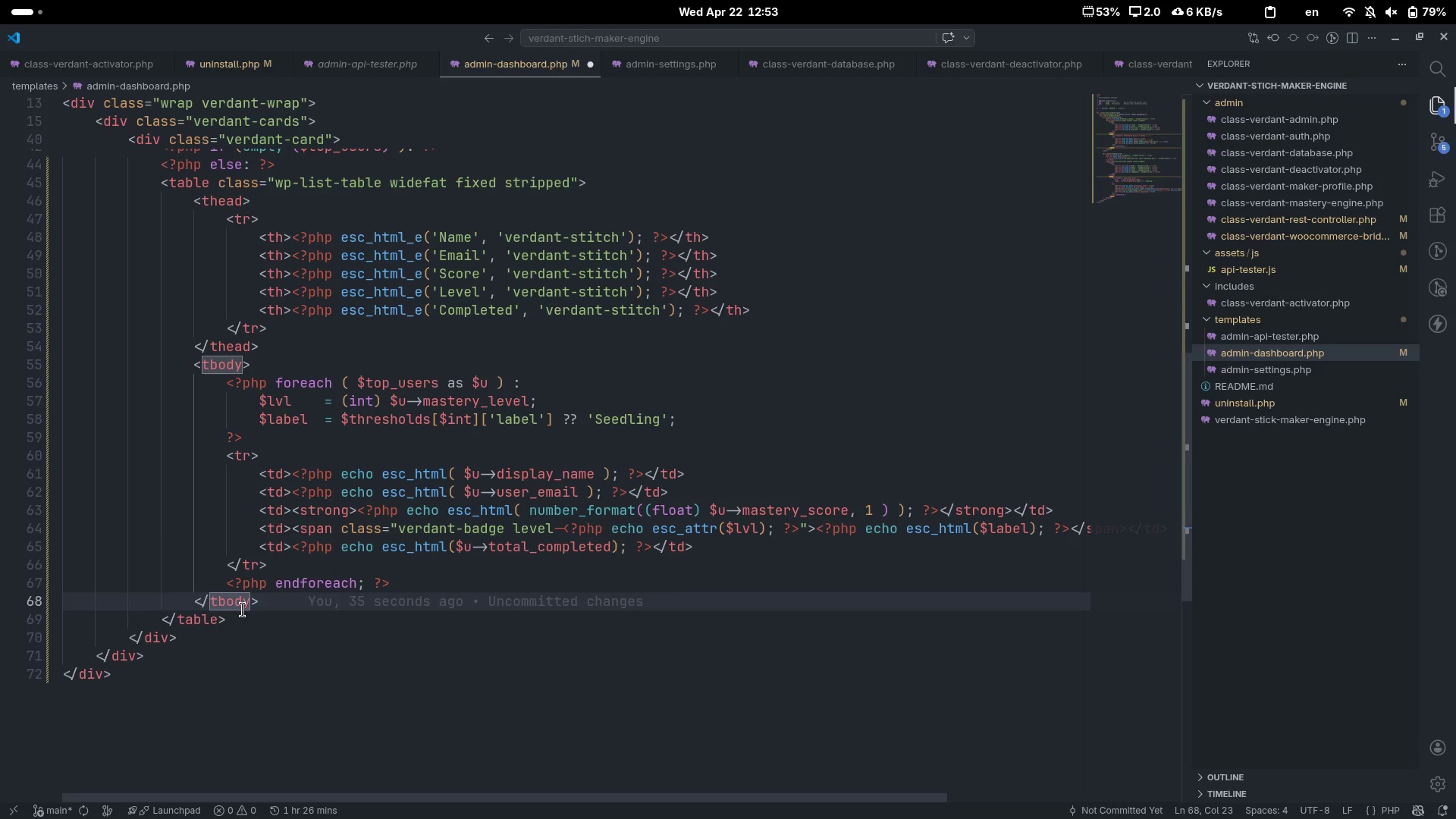 
key(ArrowDown)
 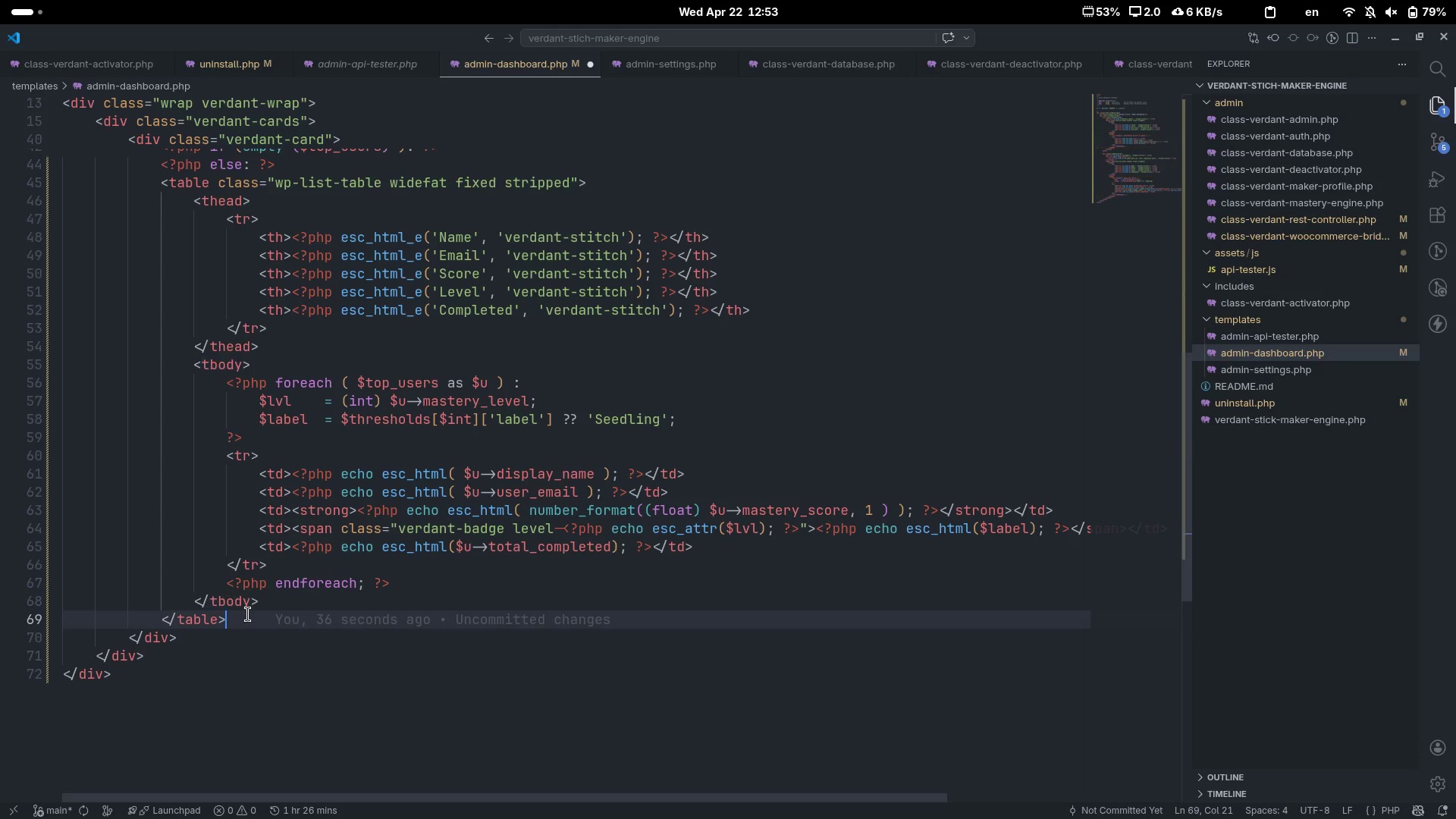 
key(Enter)
 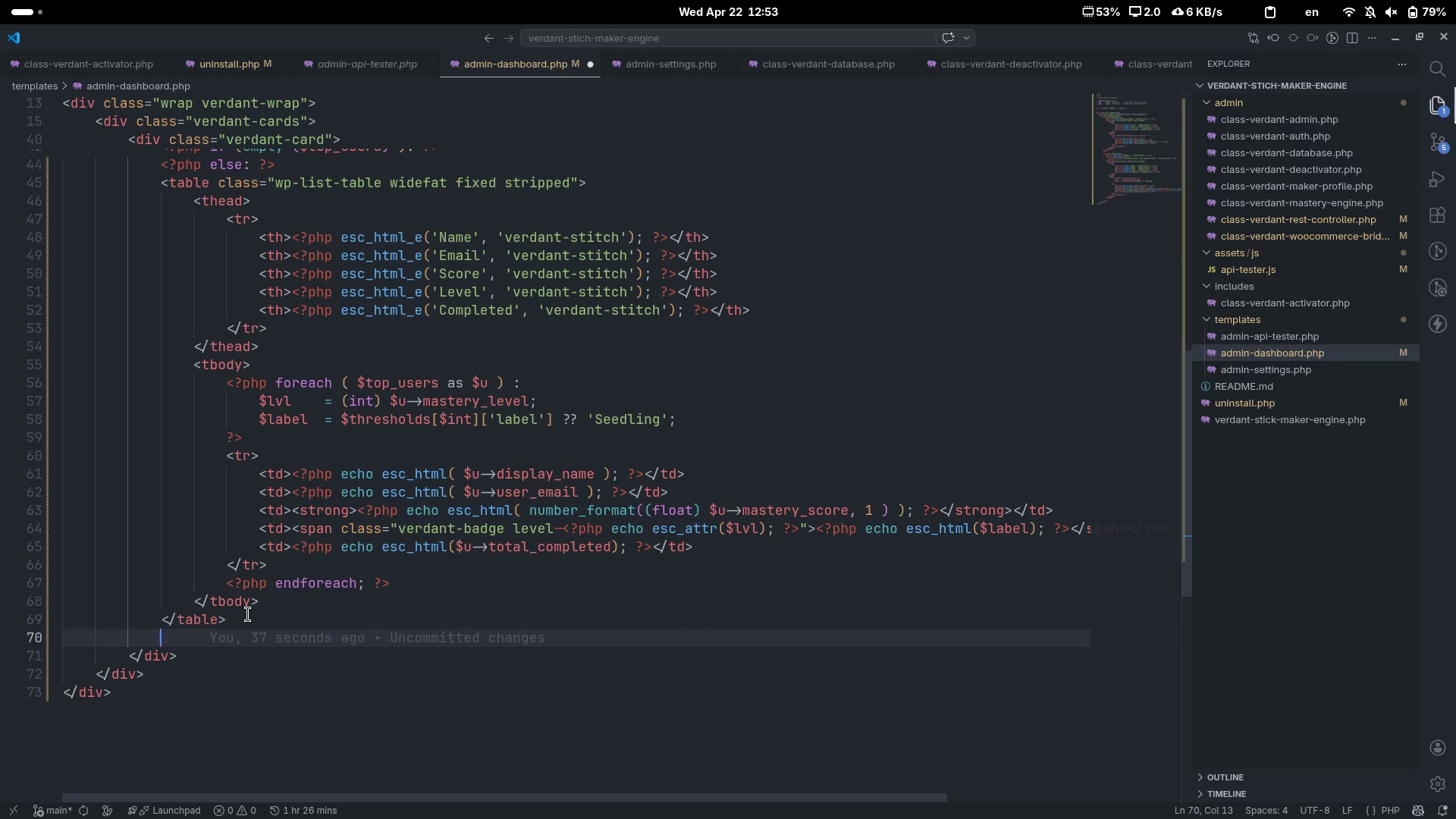 
key(Shift+Comma)
 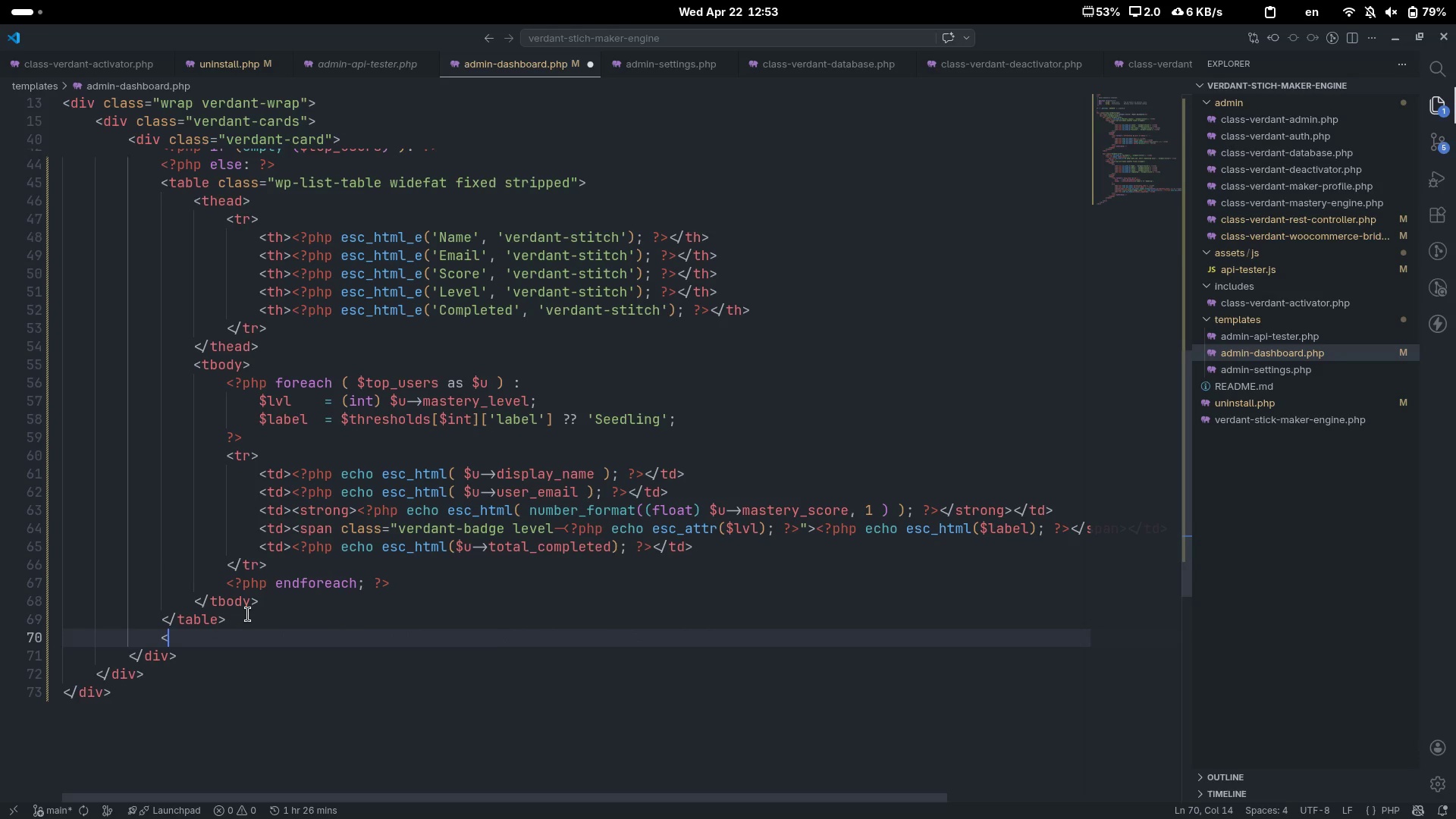 
key(Shift+Slash)
 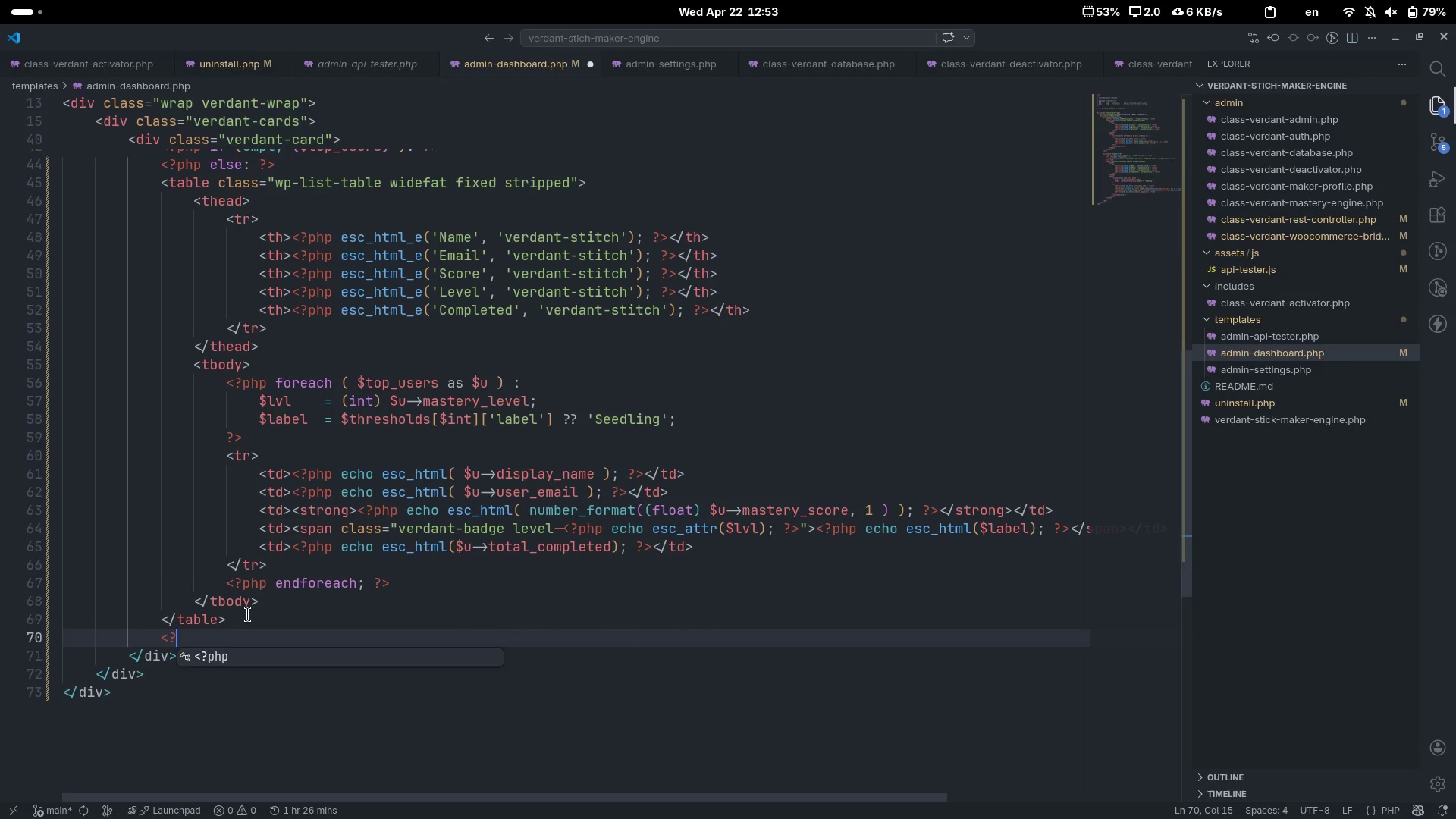 
key(Tab)
 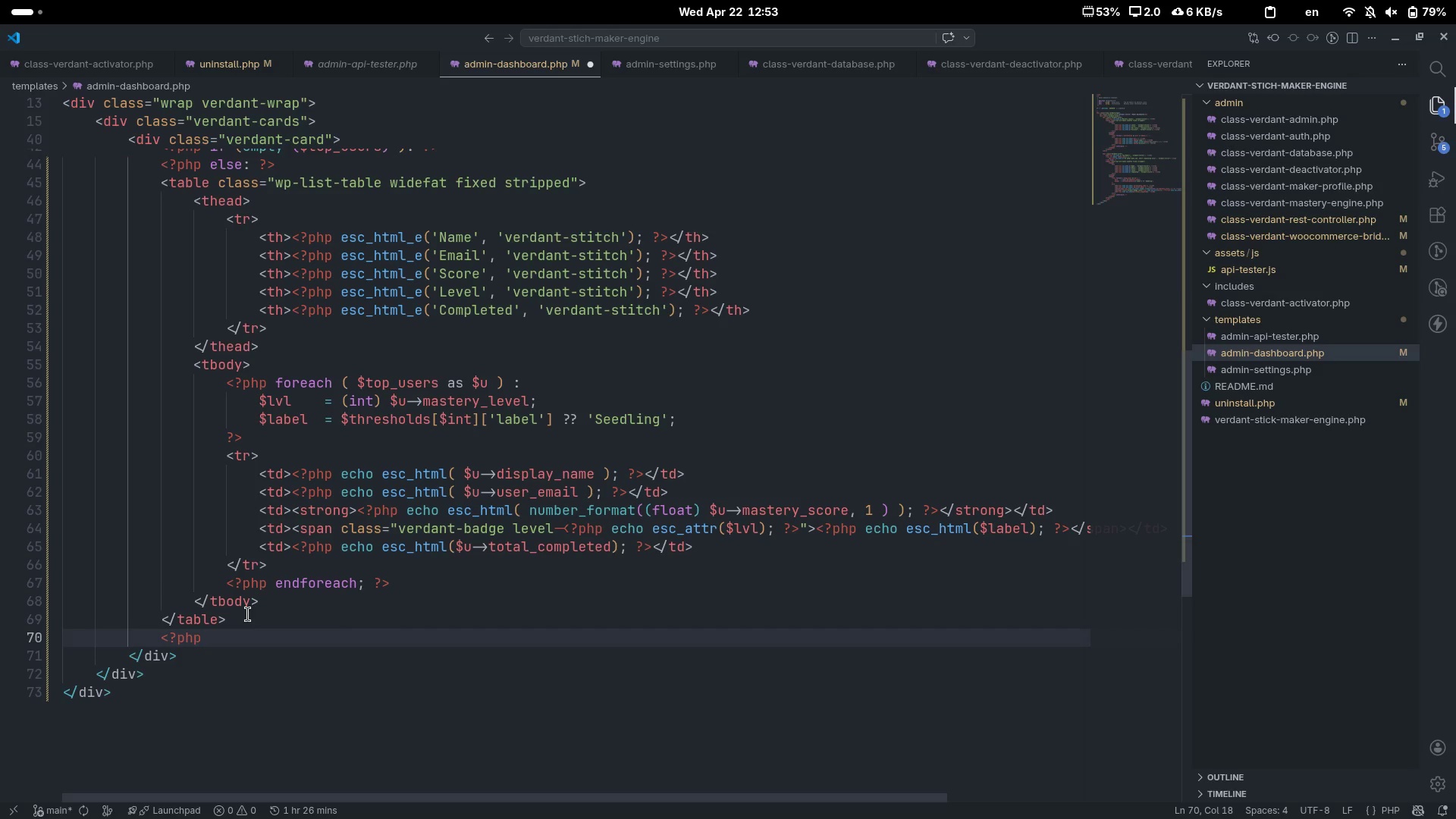 
key(Space)
 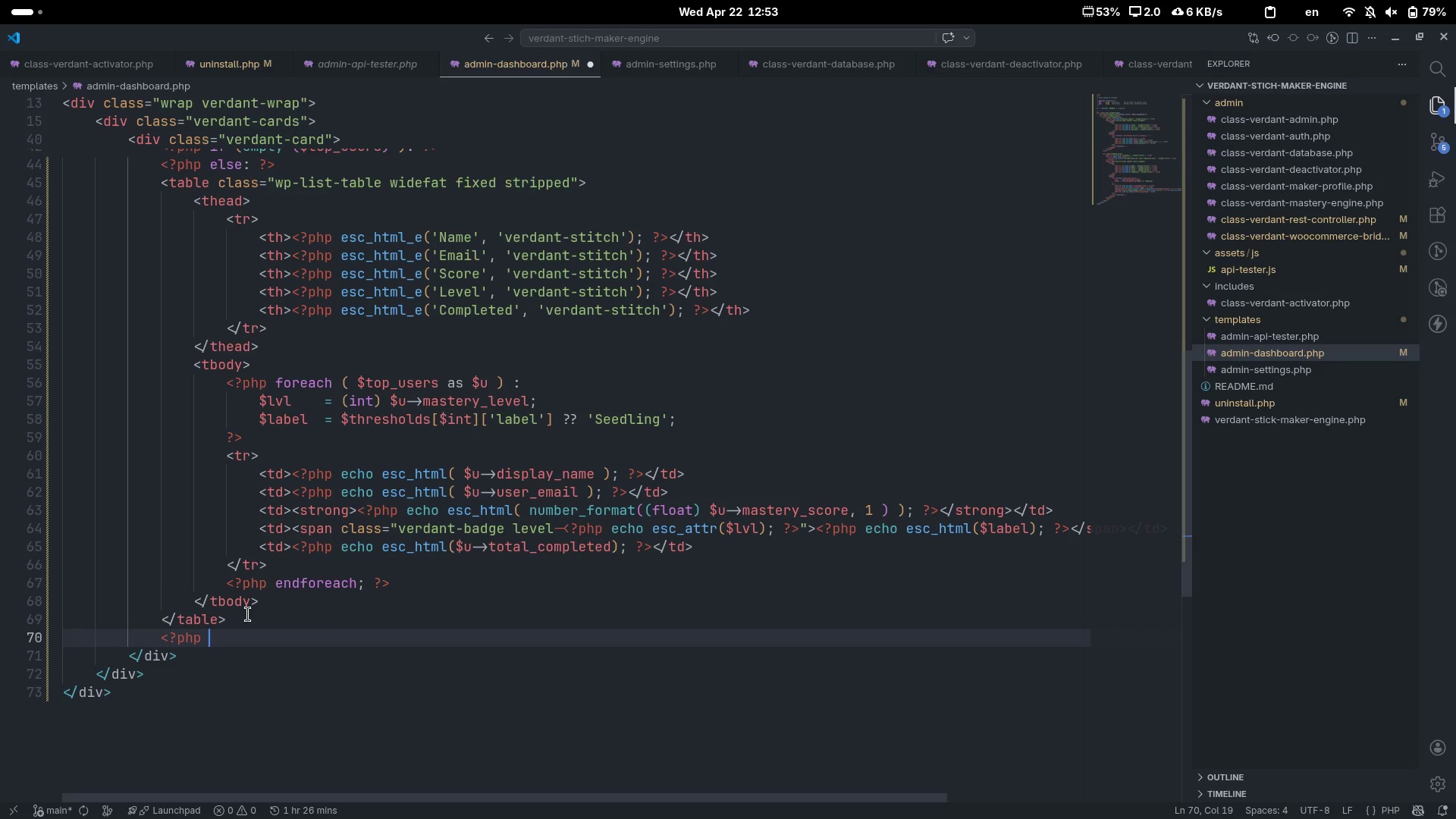 
key(Shift+Slash)
 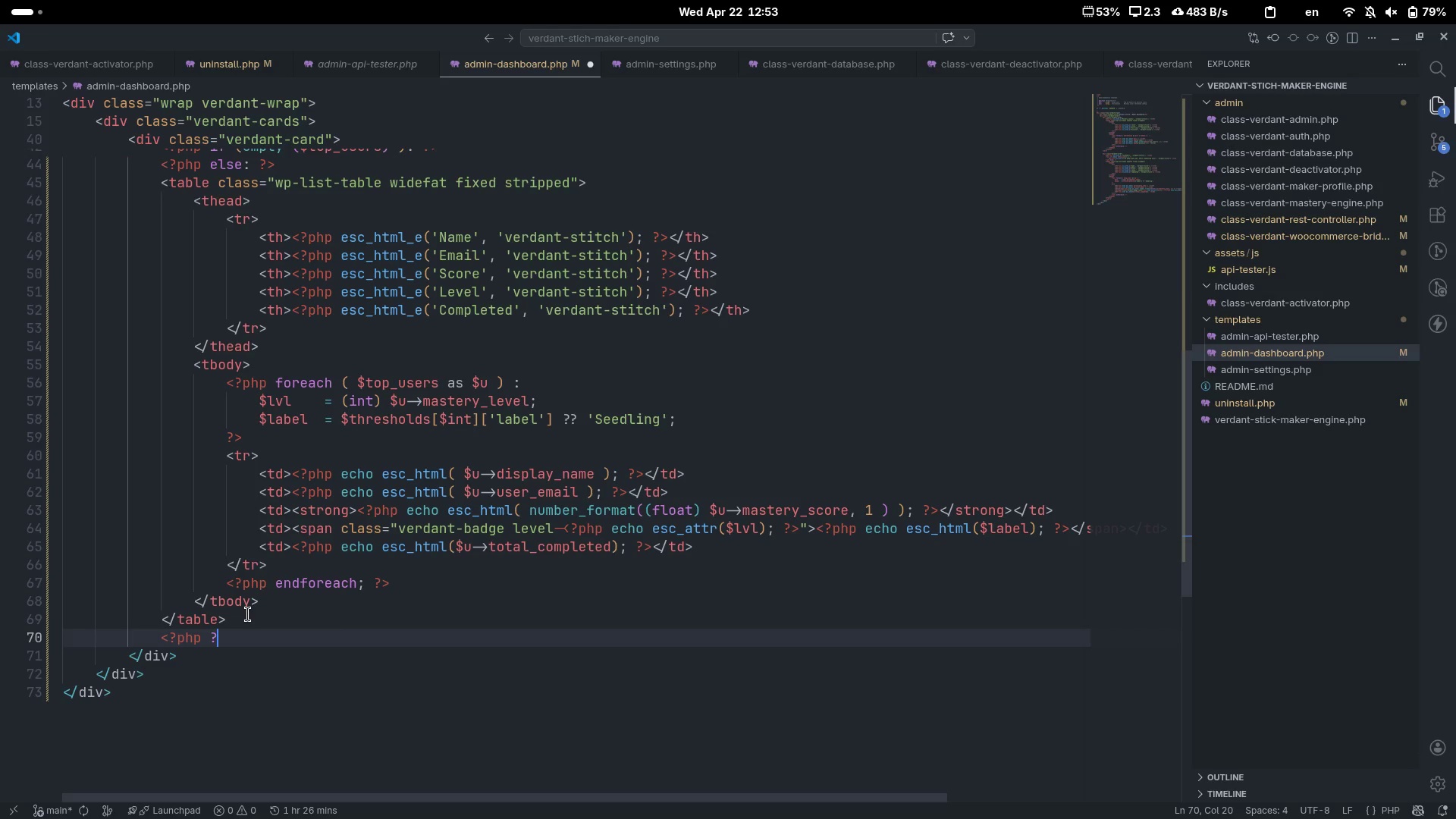 
key(Shift+Period)
 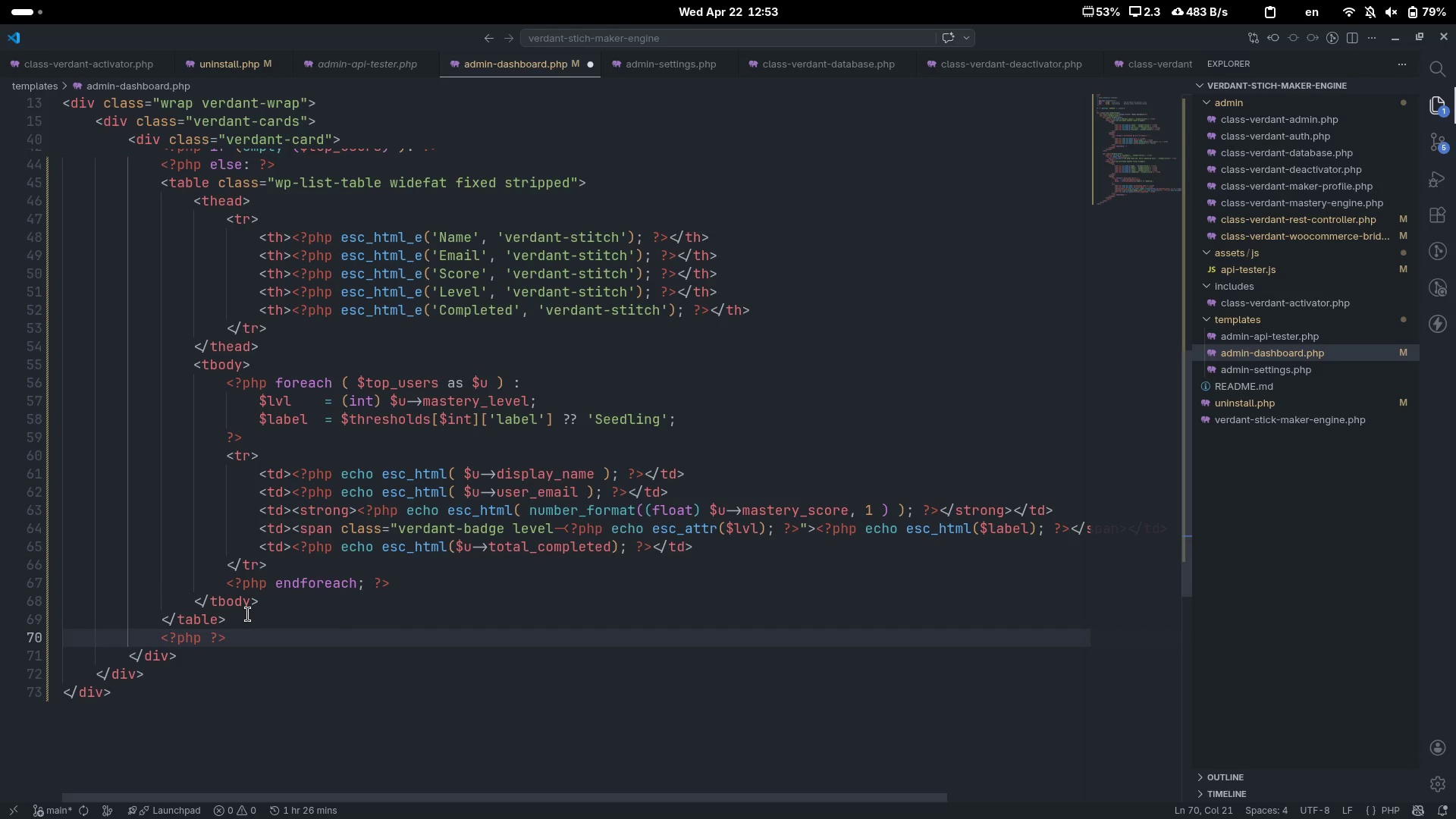 
key(ArrowLeft)
 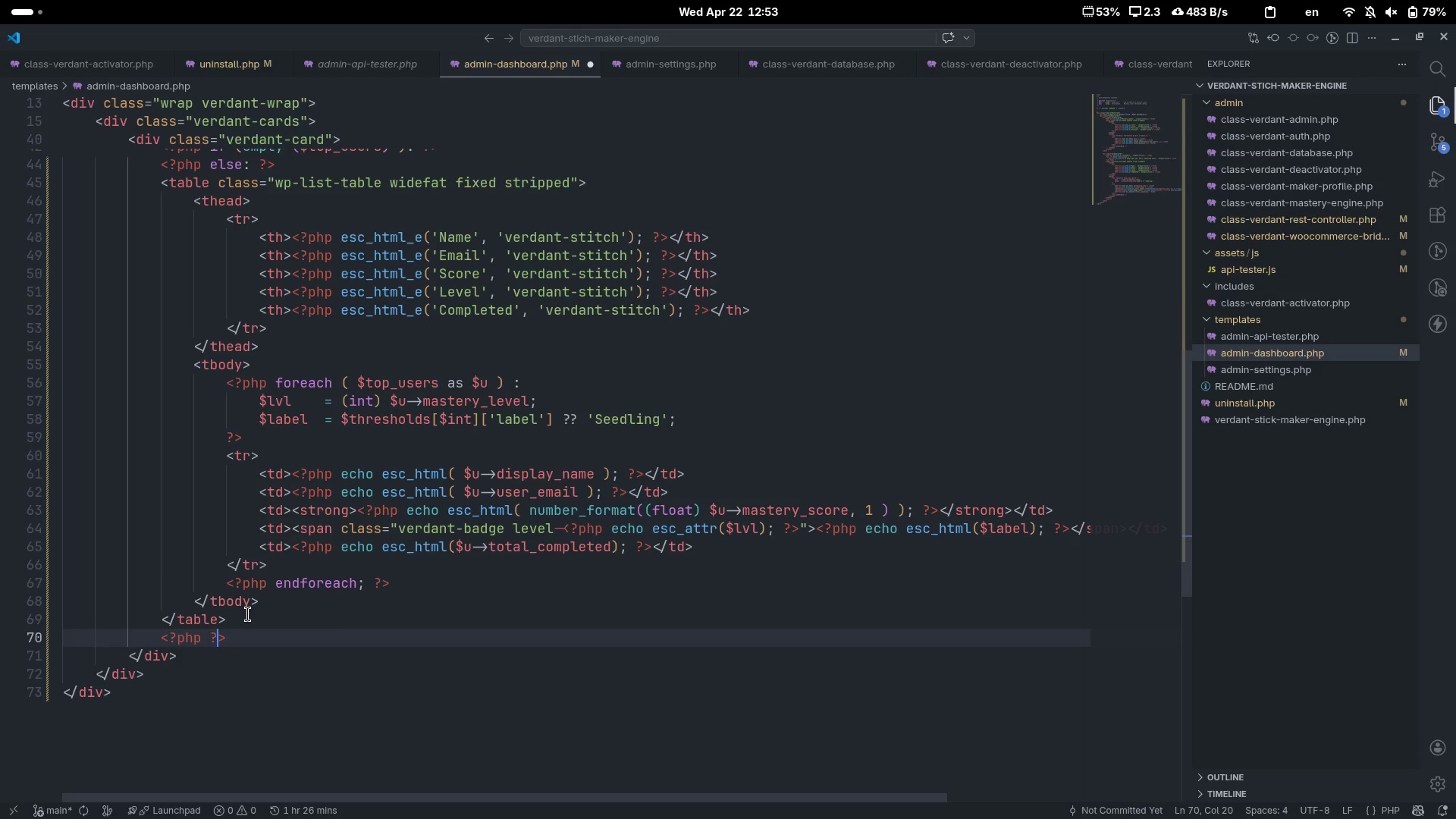 
key(ArrowLeft)
 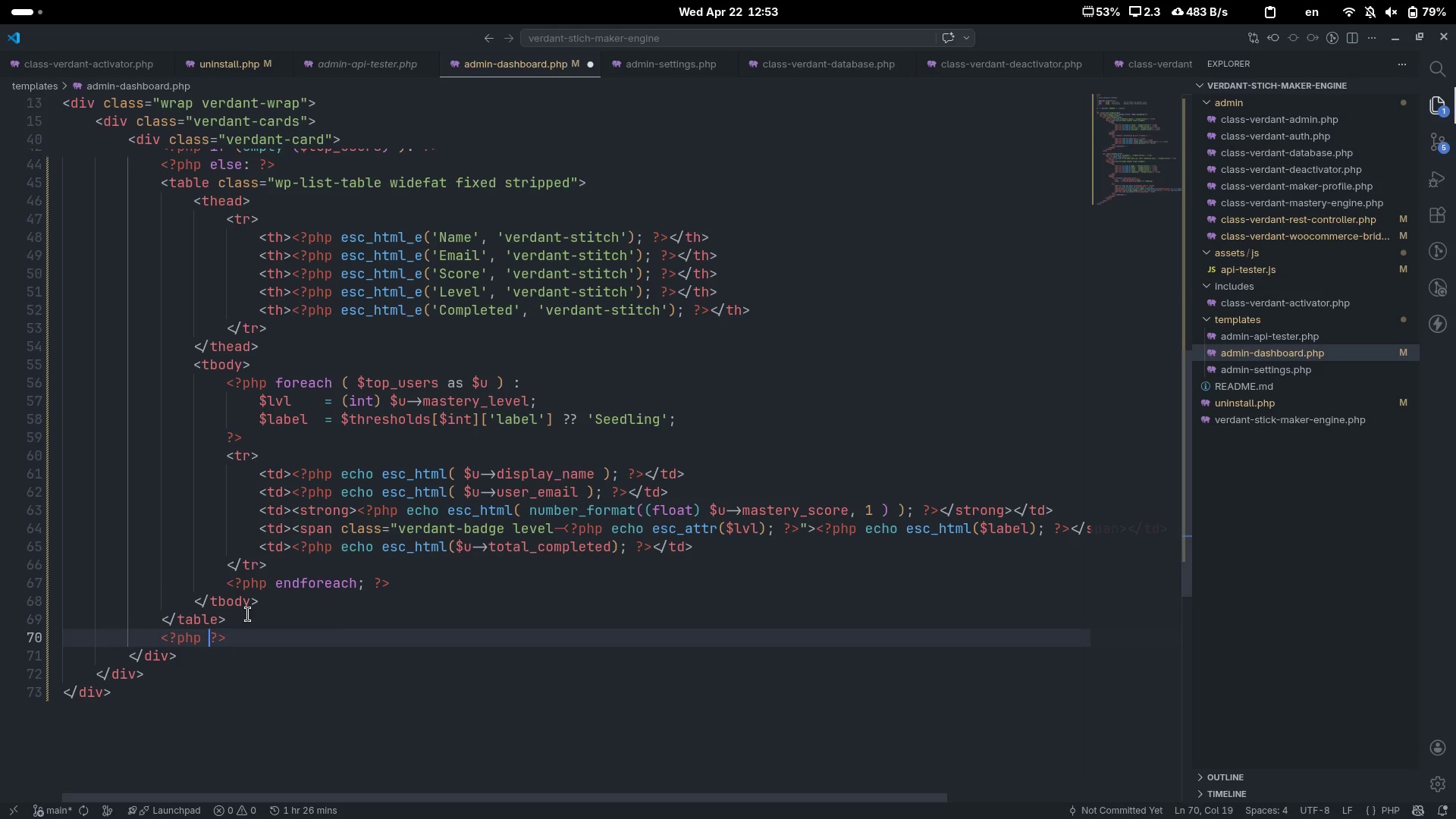 
key(ArrowLeft)
 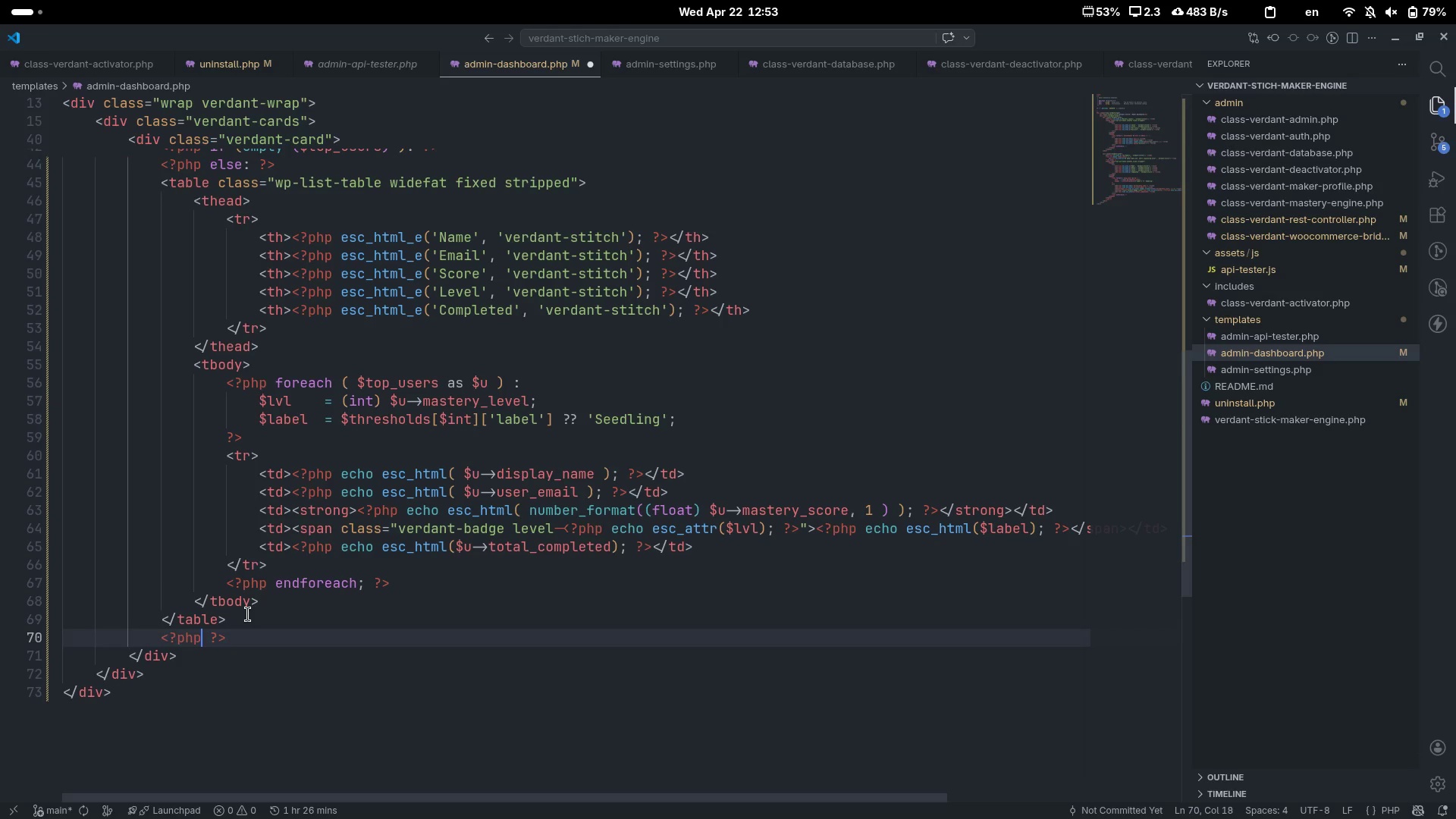 
type( endif;)
key(Escape)
 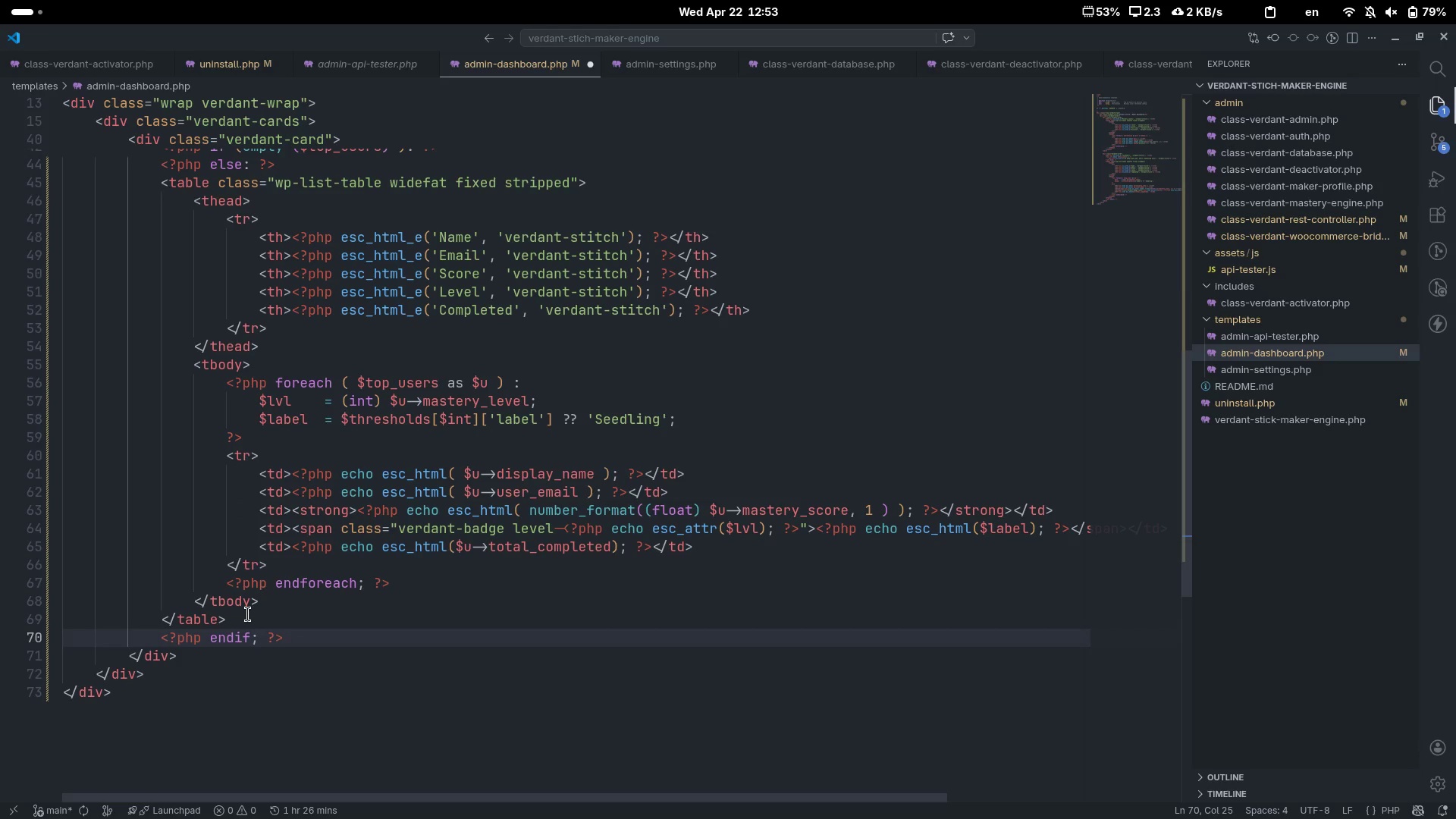 
key(Control+ControlLeft)
 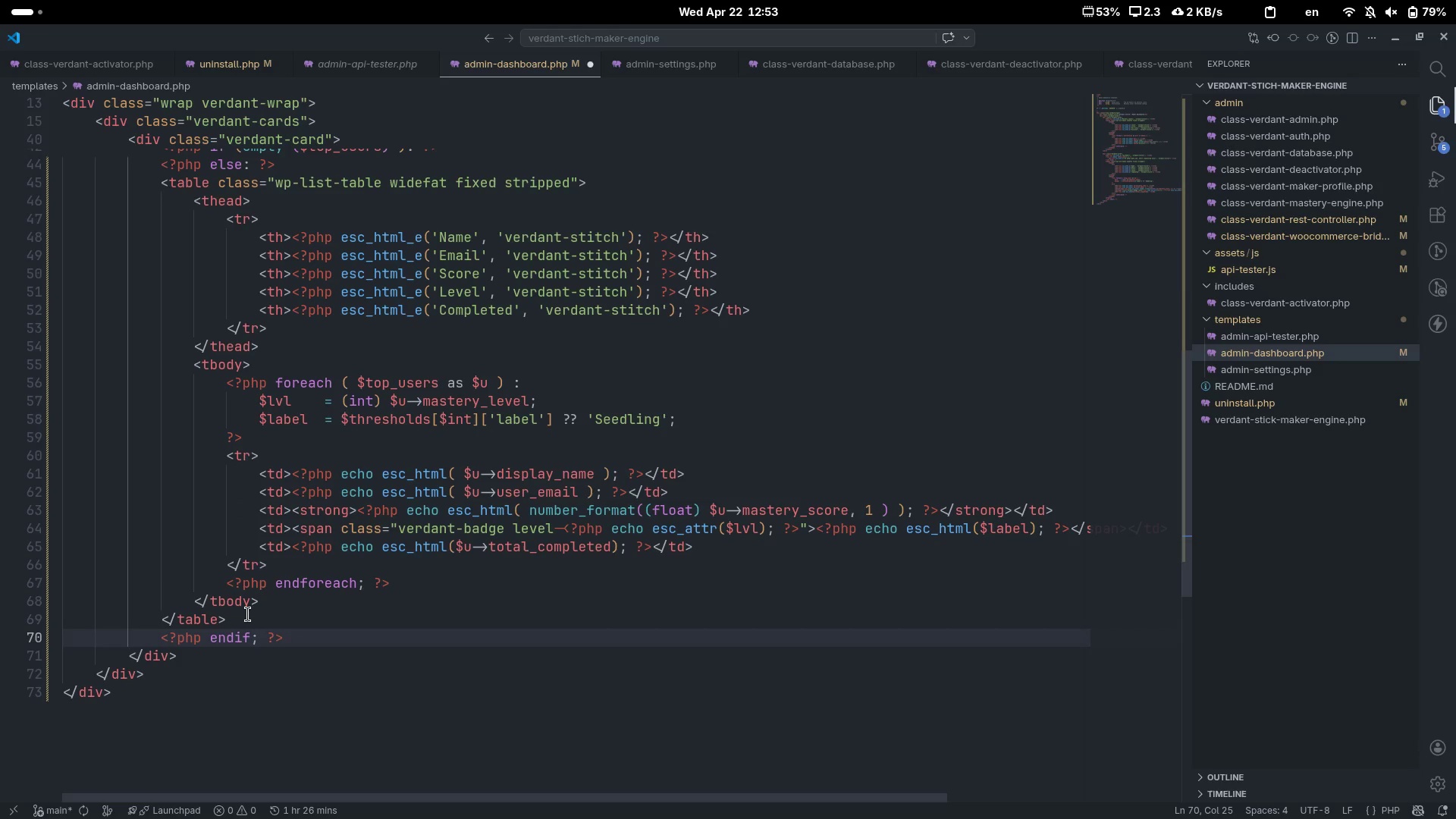 
key(Control+S)
 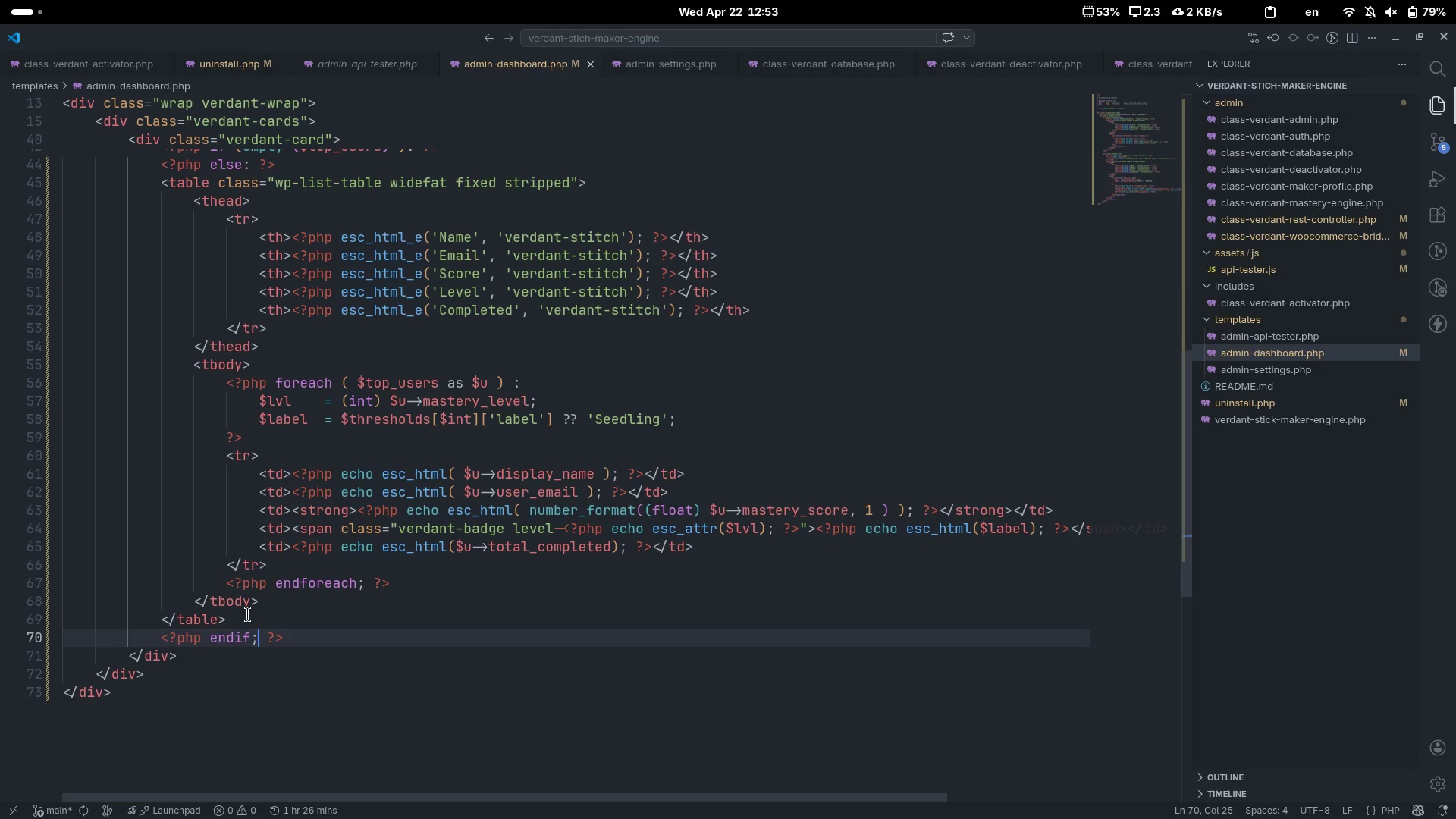 
key(Control+ControlLeft)
 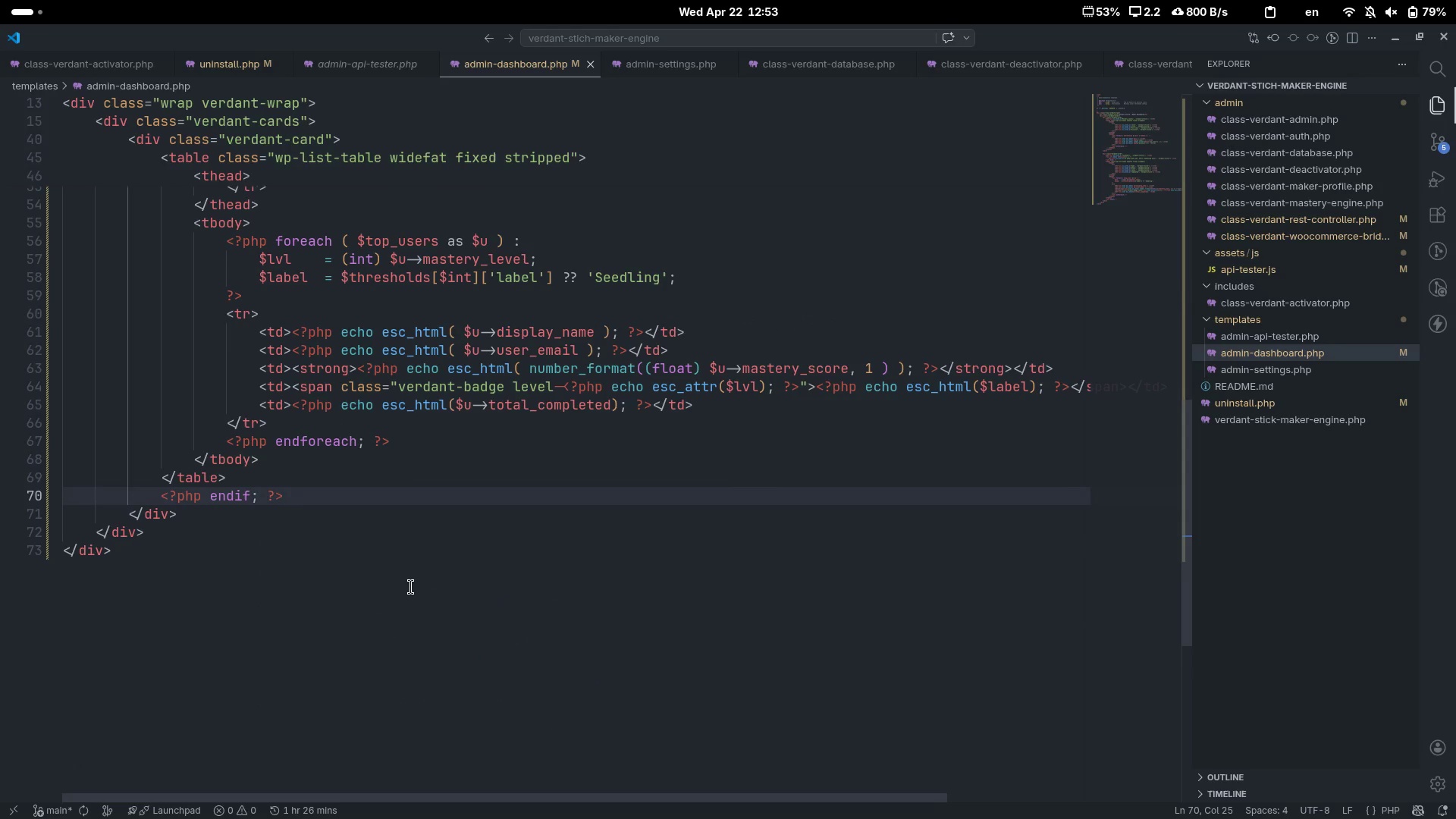 
scroll: coordinate [411, 587], scroll_direction: down, amount: 3.0
 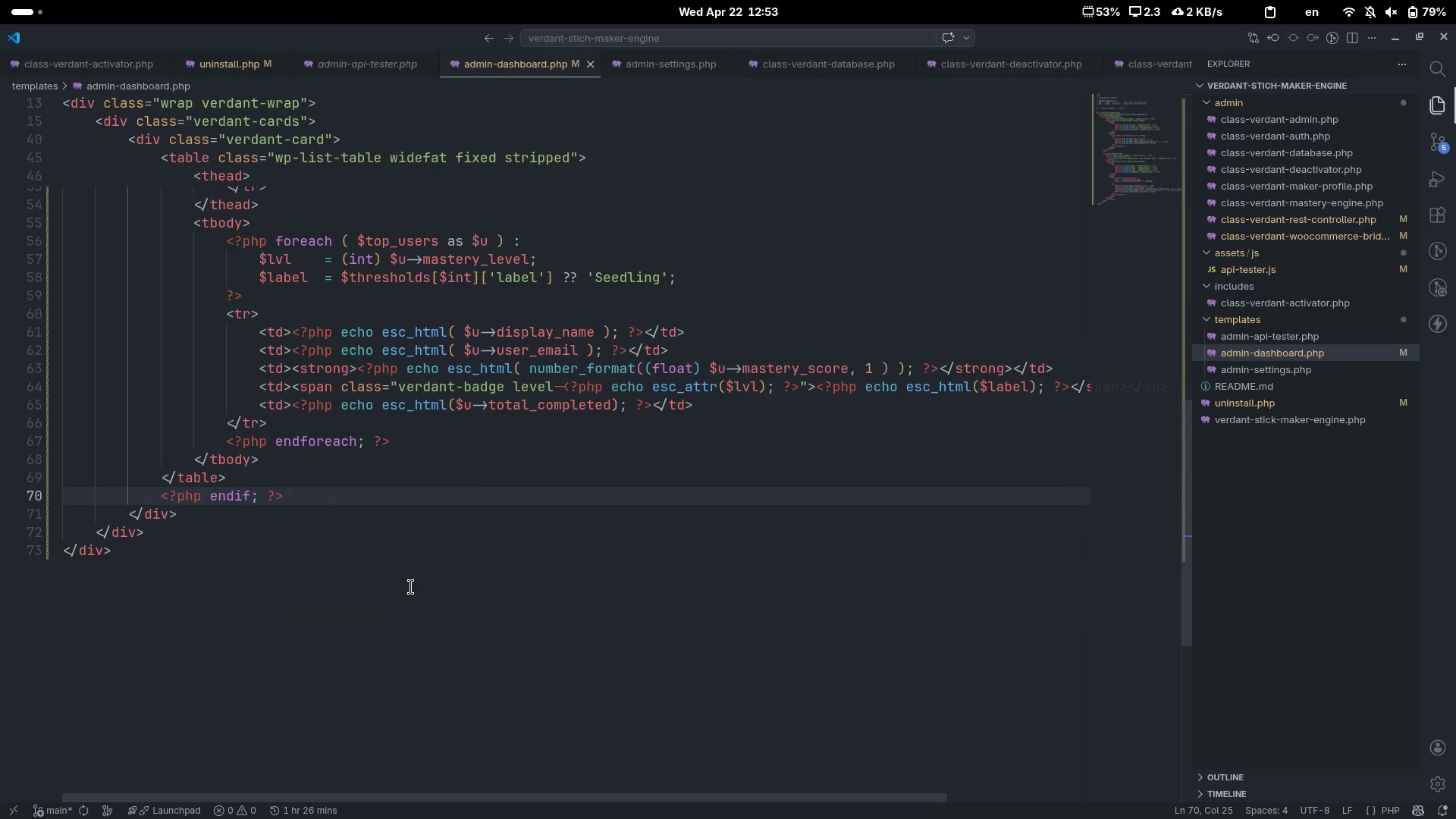 
key(Control+S)
 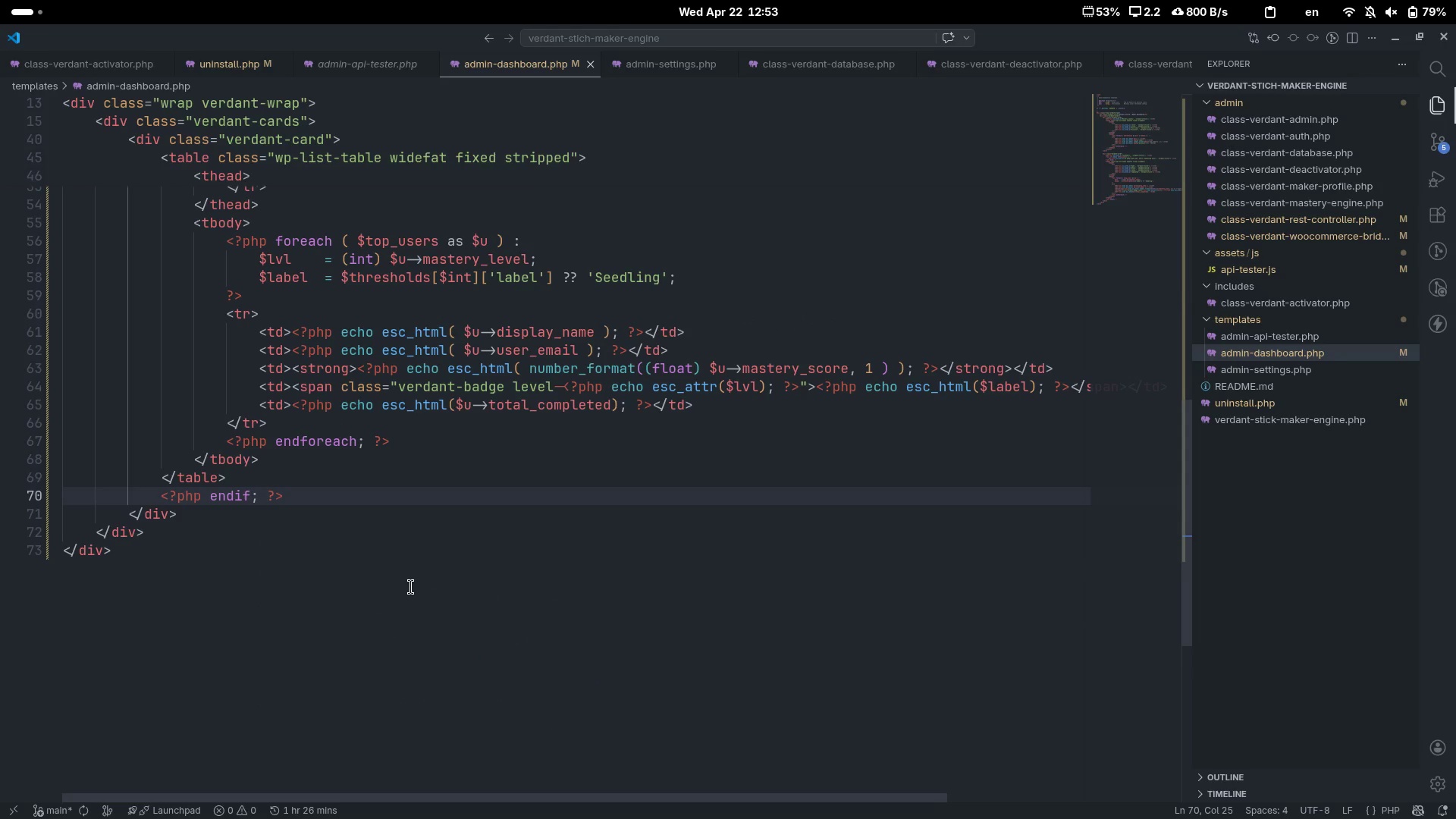 
key(Alt+AltLeft)
 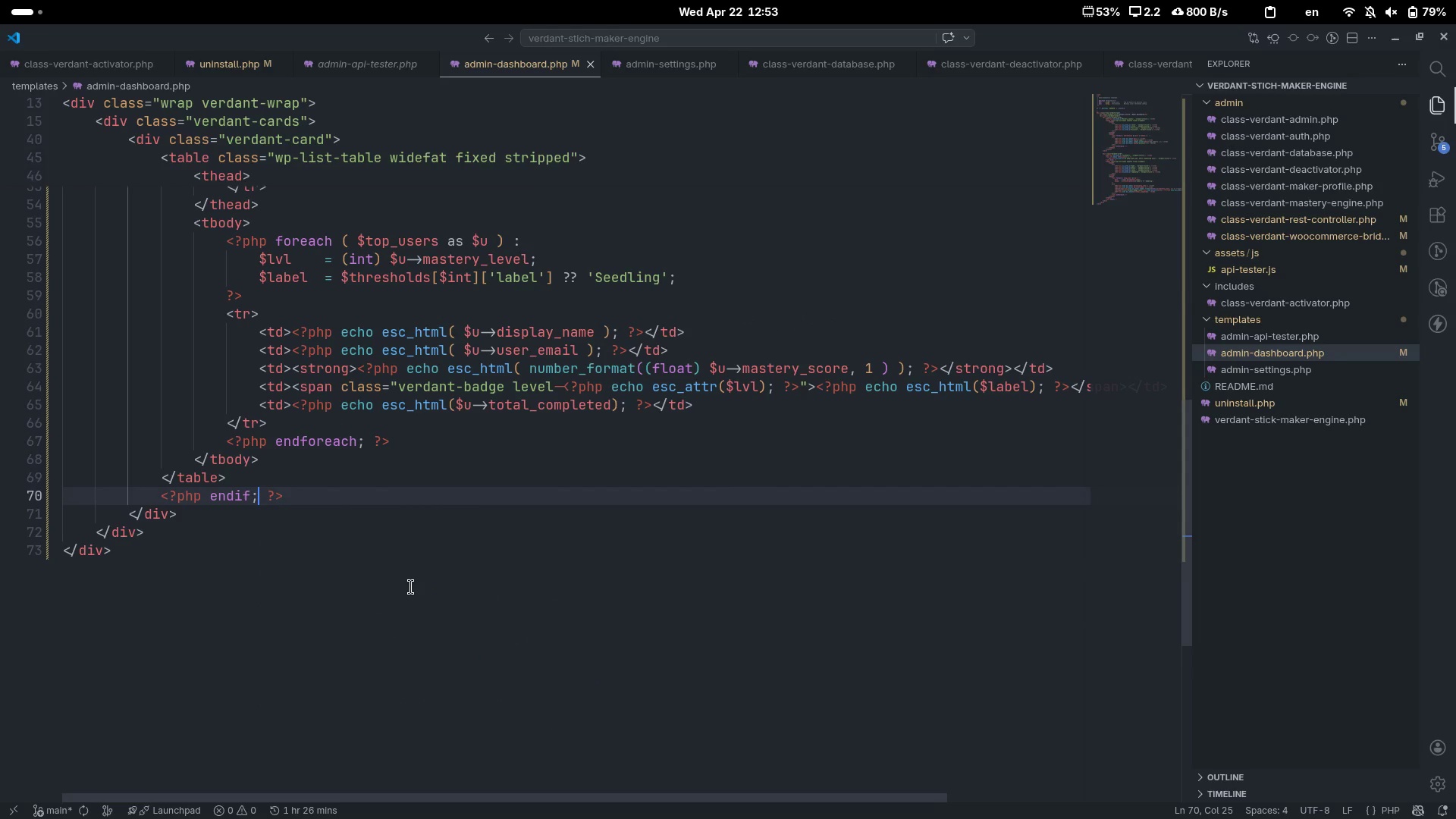 
key(Alt+Tab)